 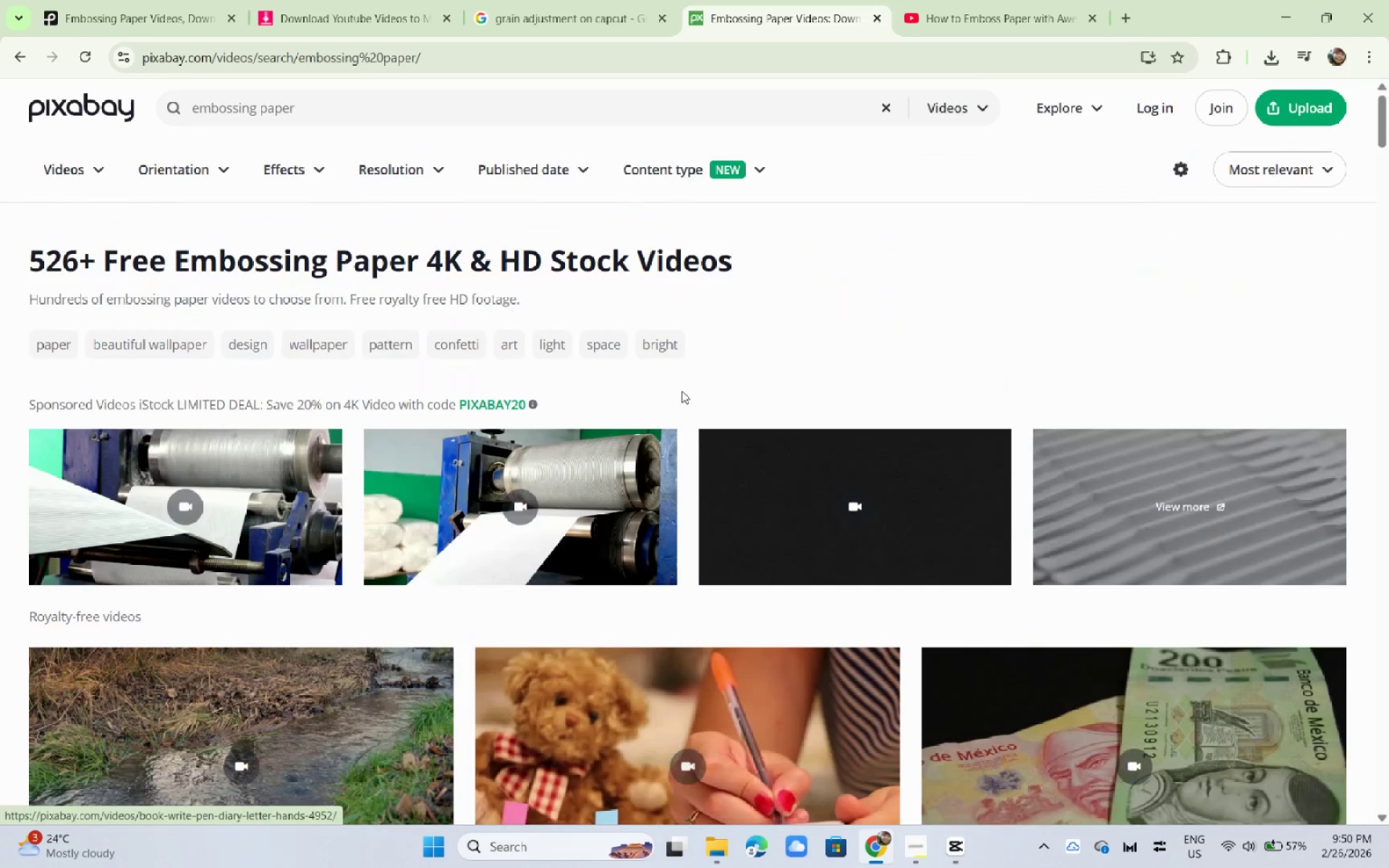 
scroll: coordinate [461, 459], scroll_direction: down, amount: 8.0
 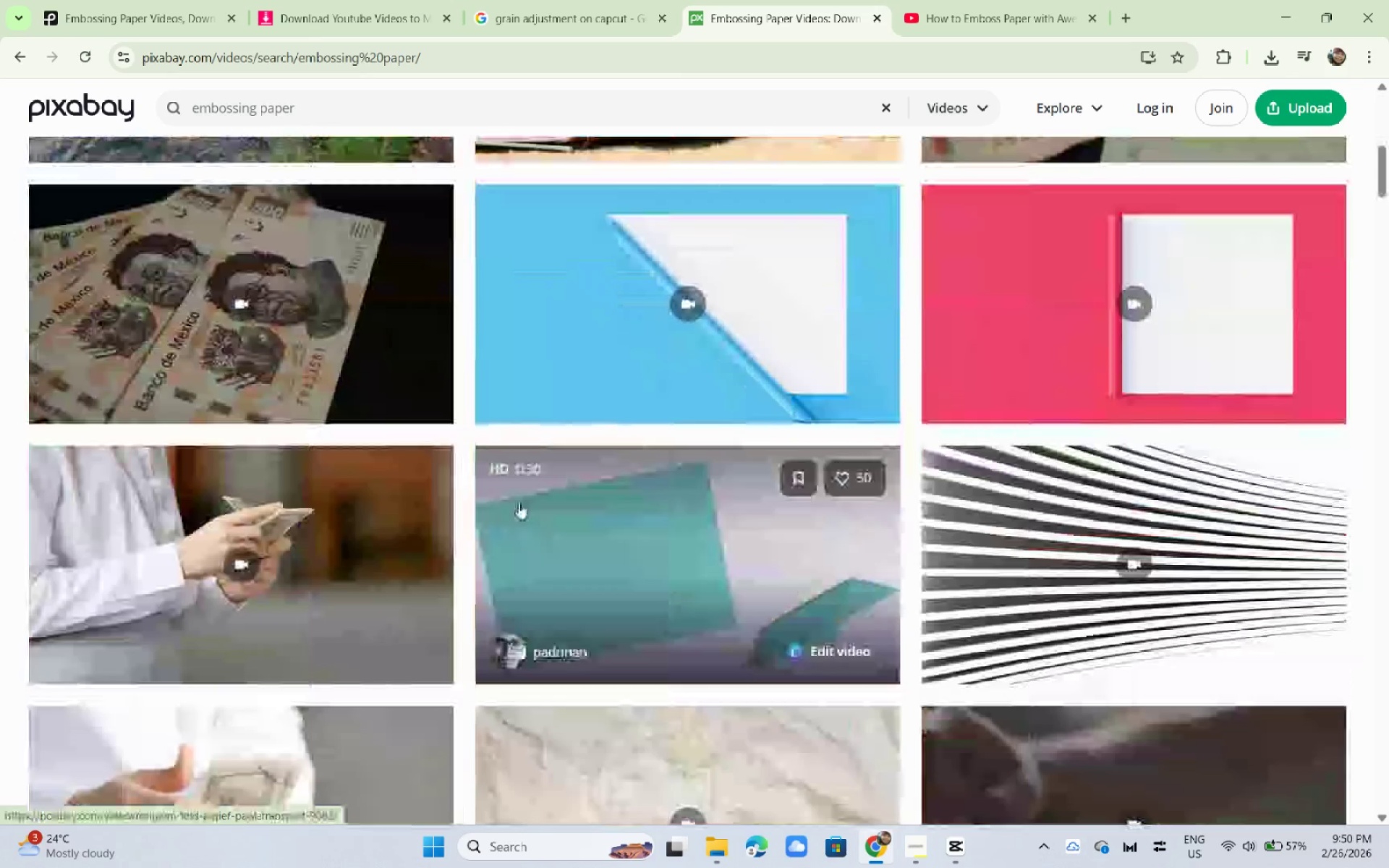 
key(Alt+AltLeft)
 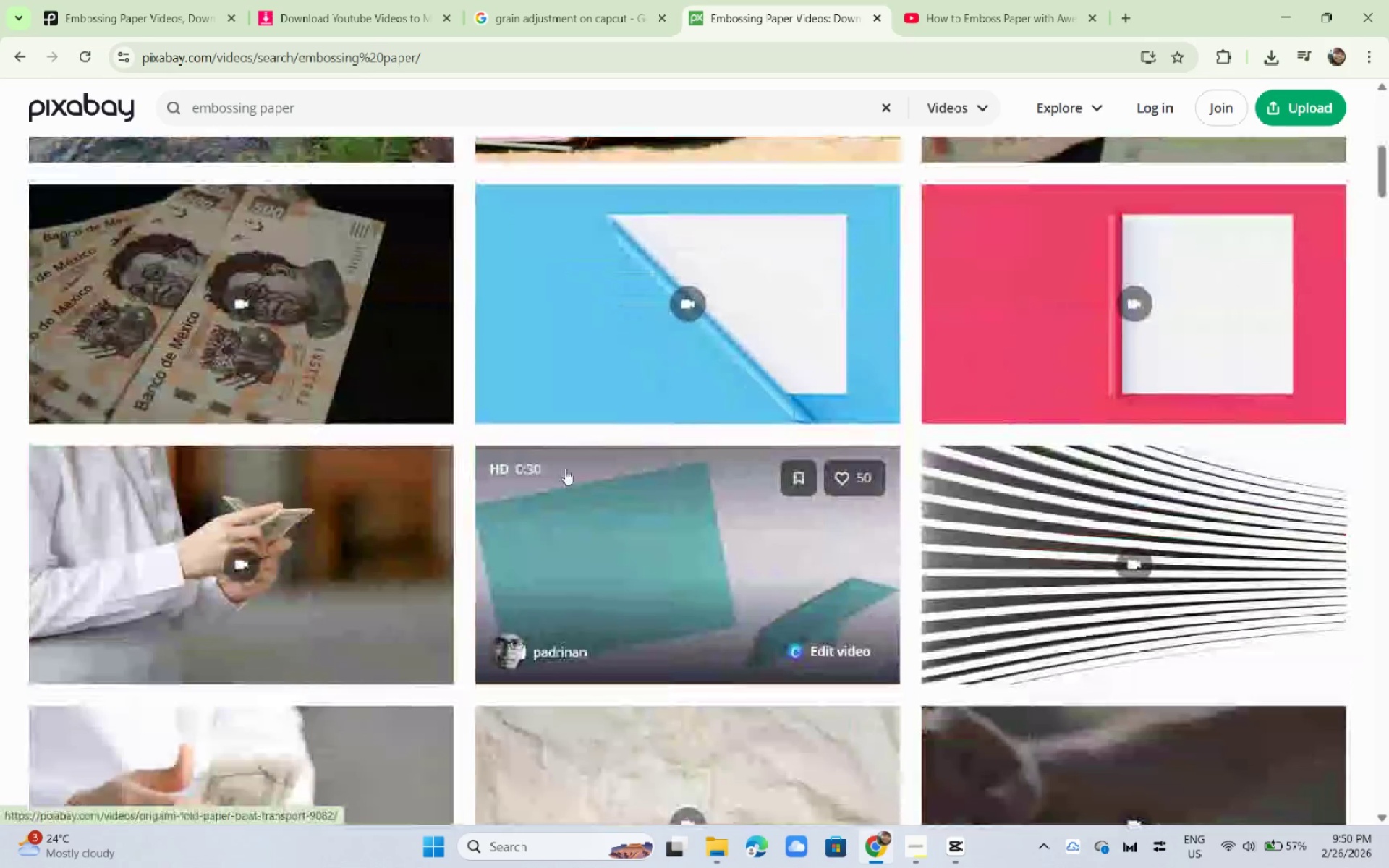 
key(Alt+Tab)
 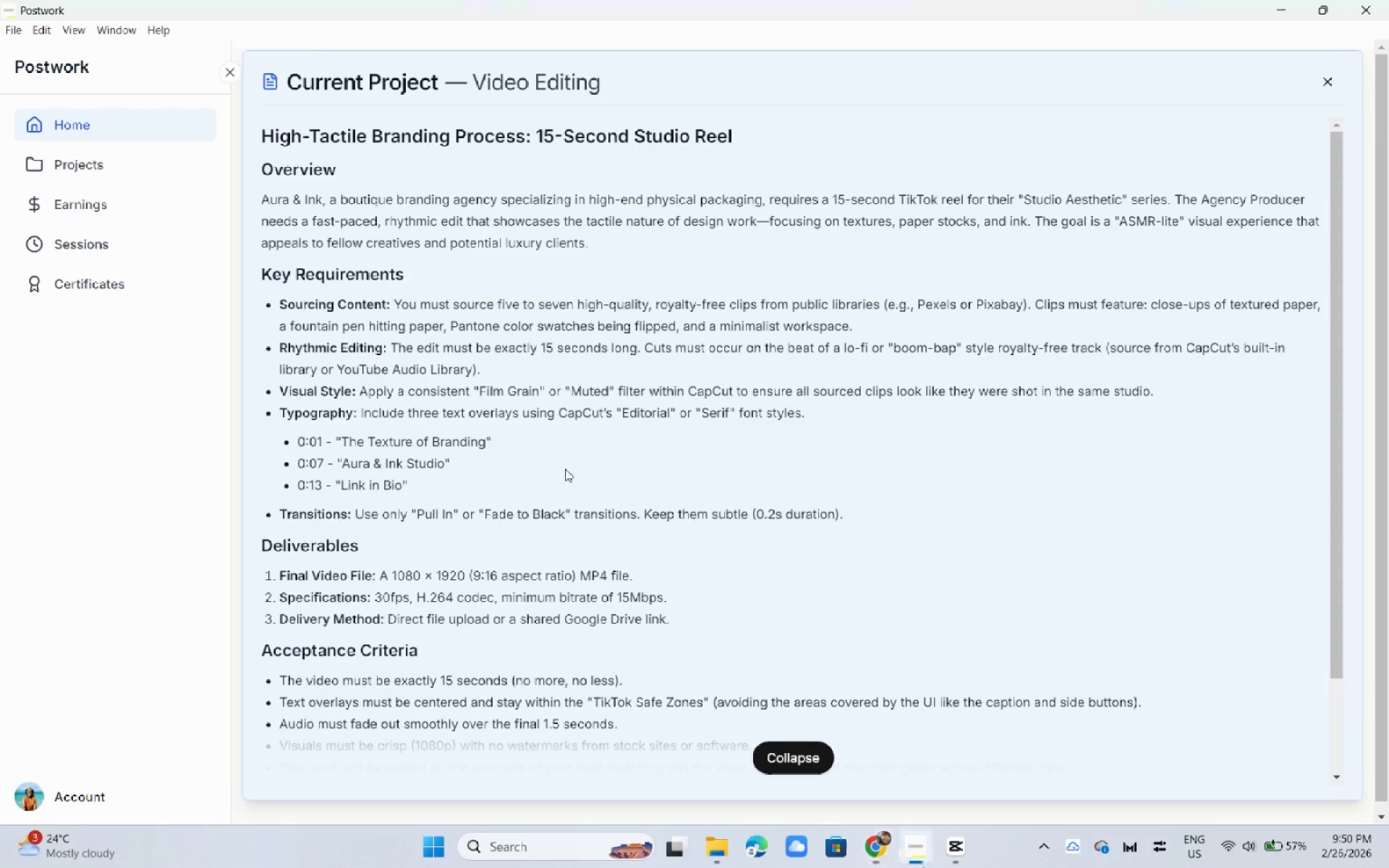 
key(Alt+AltLeft)
 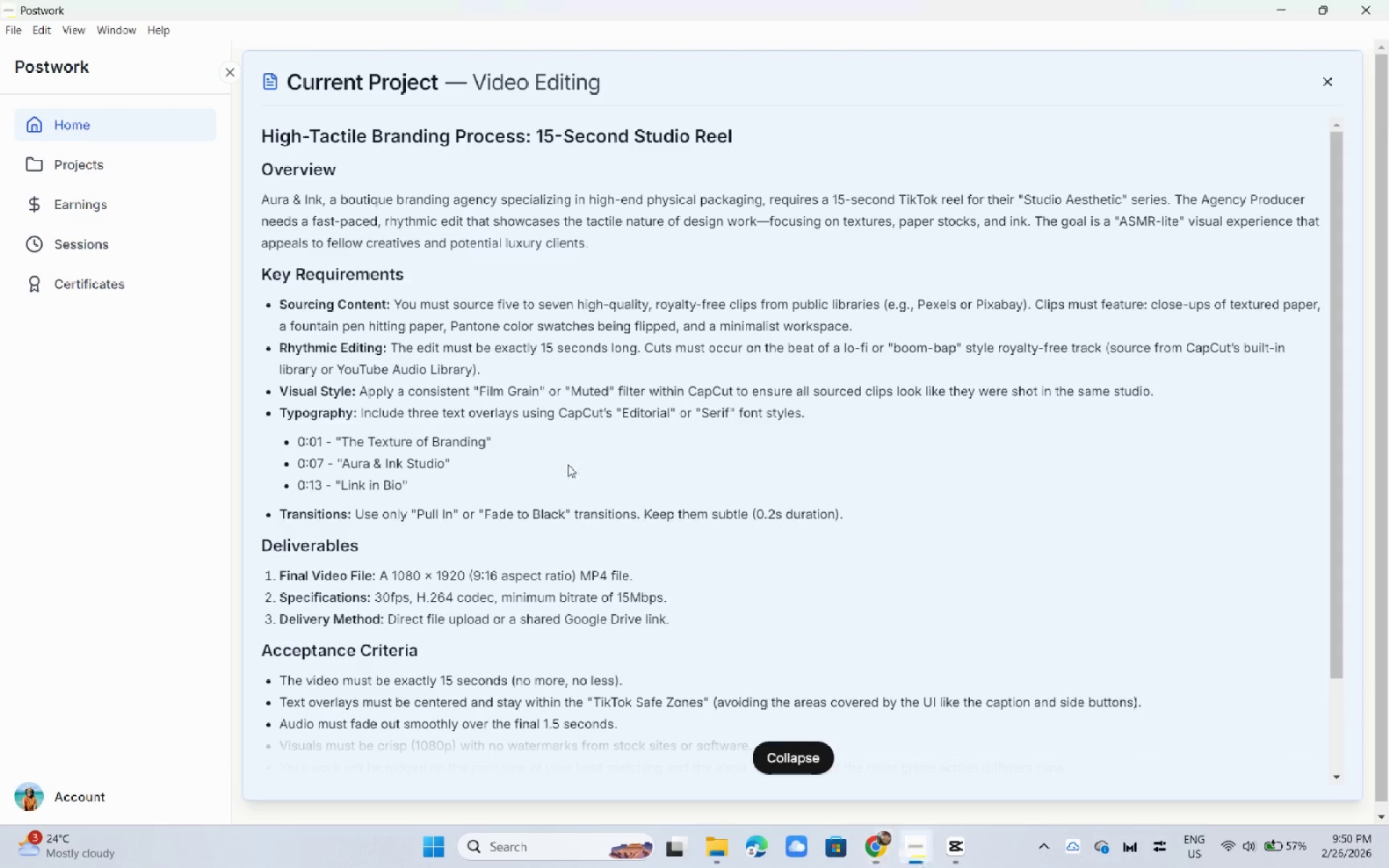 
key(Alt+Tab)
 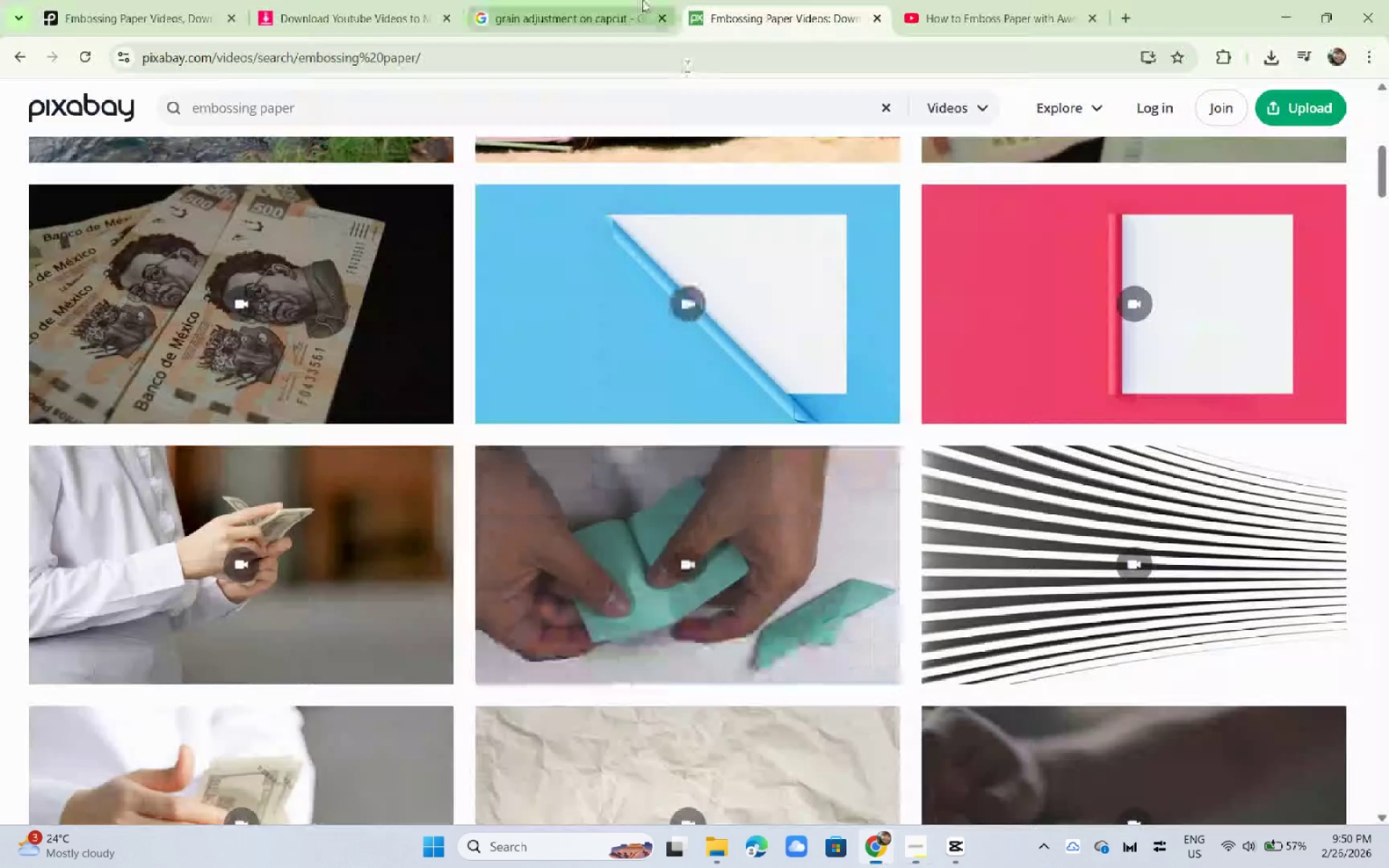 
left_click([642, 0])
 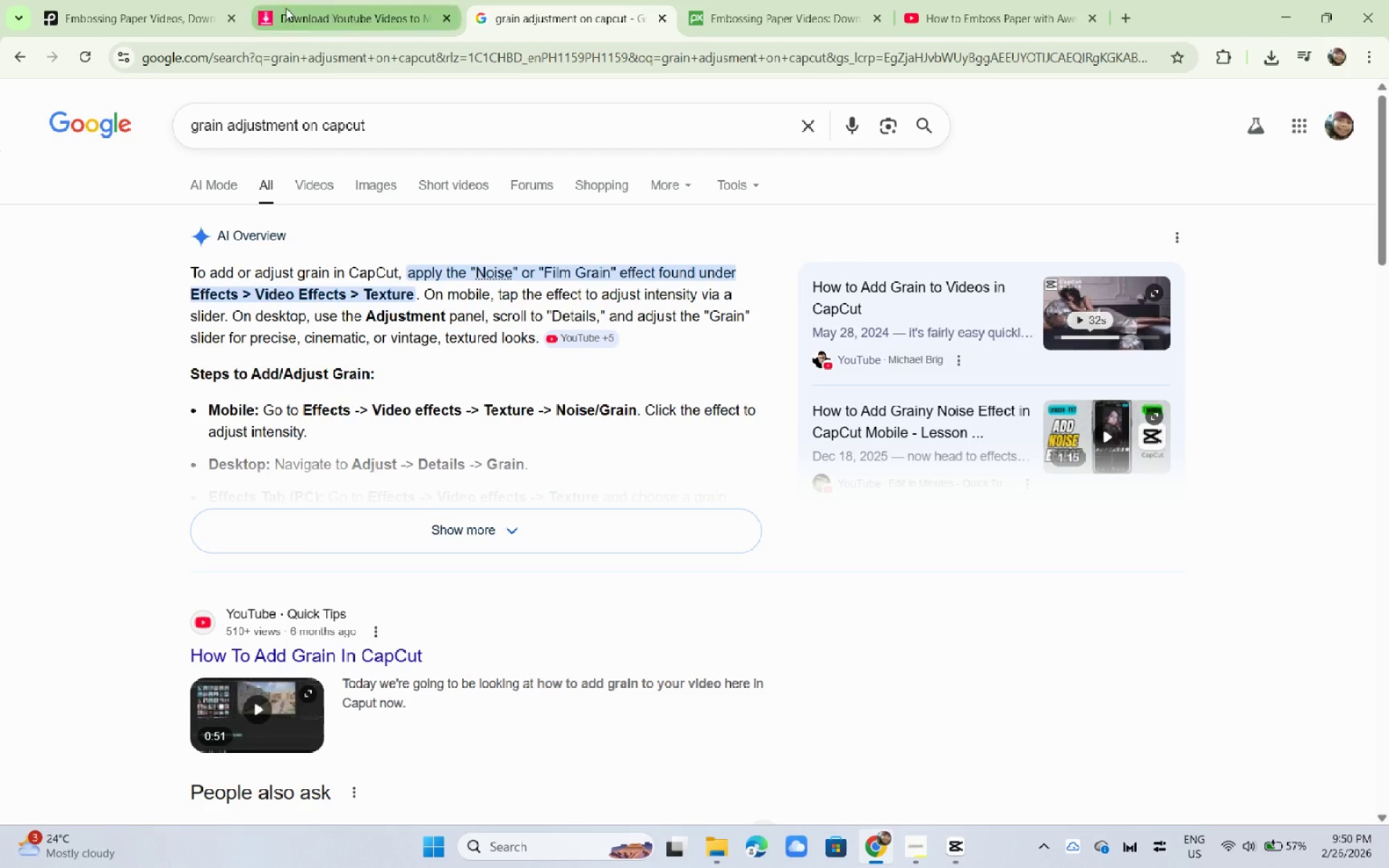 
left_click([294, 54])
 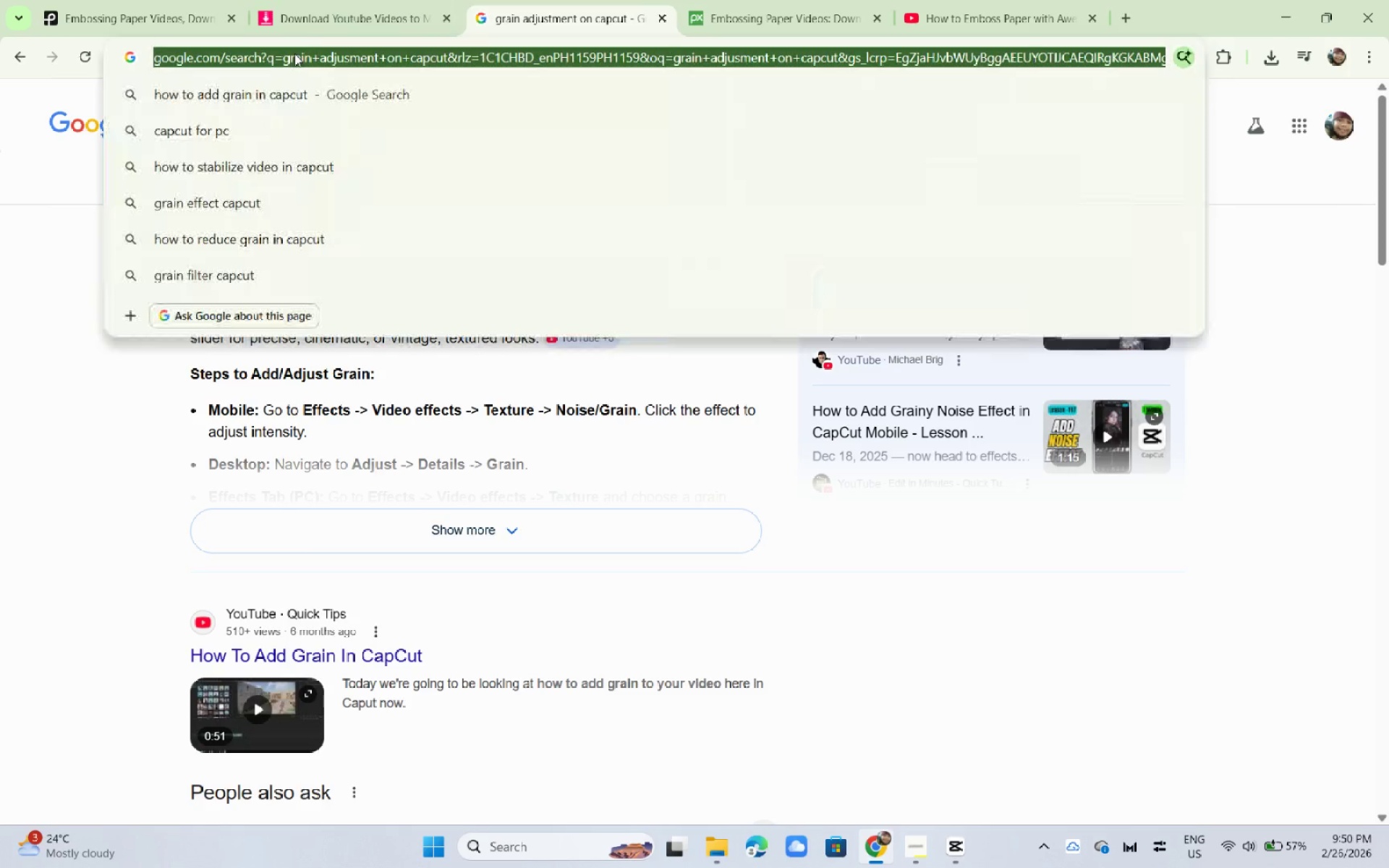 
type(m)
key(Backspace)
key(Backspace)
type(youtube to)
key(Backspace)
key(Backspace)
type(to p)
key(Backspace)
type(mp4 1080p)
 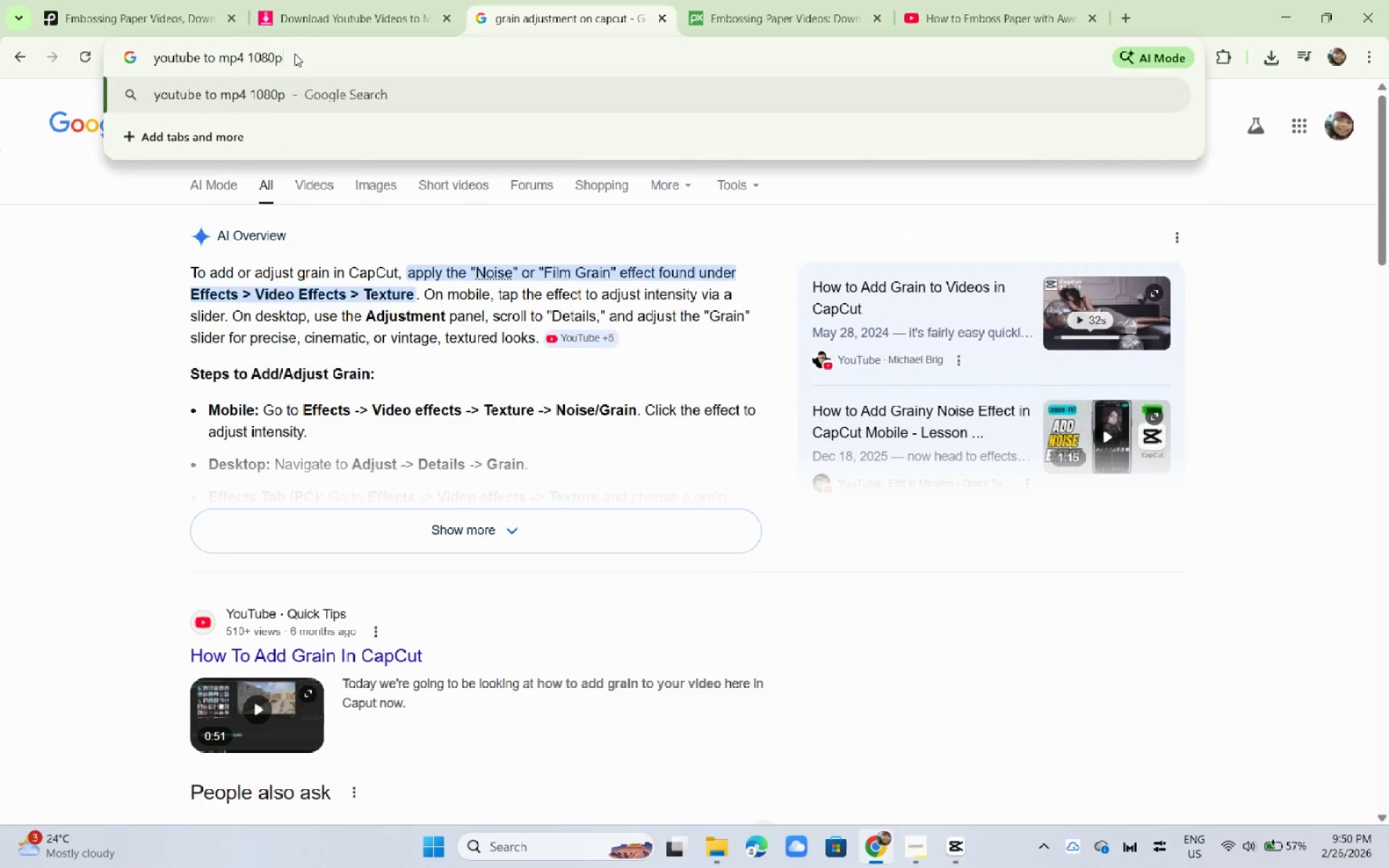 
key(Enter)
 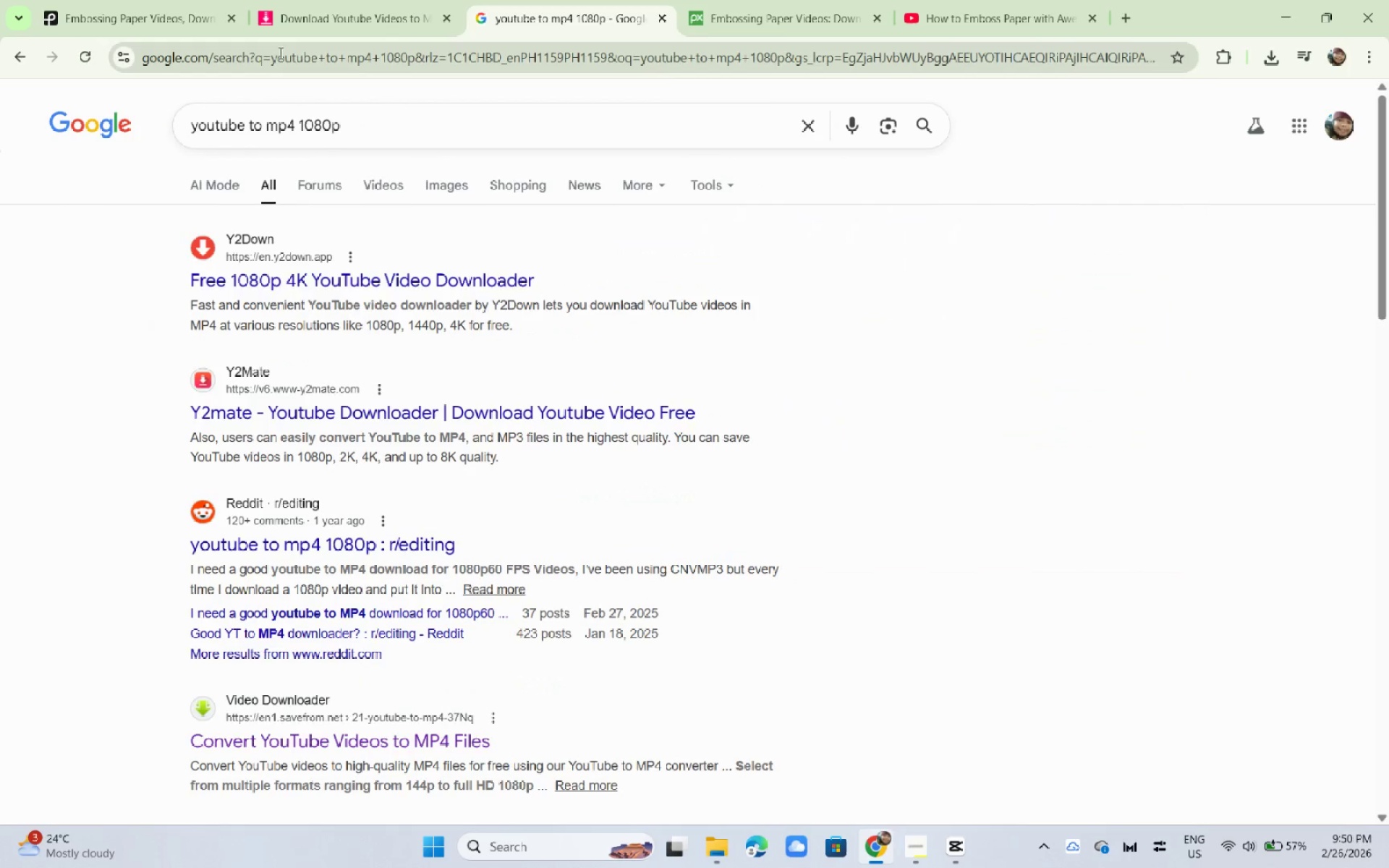 
left_click([285, 278])
 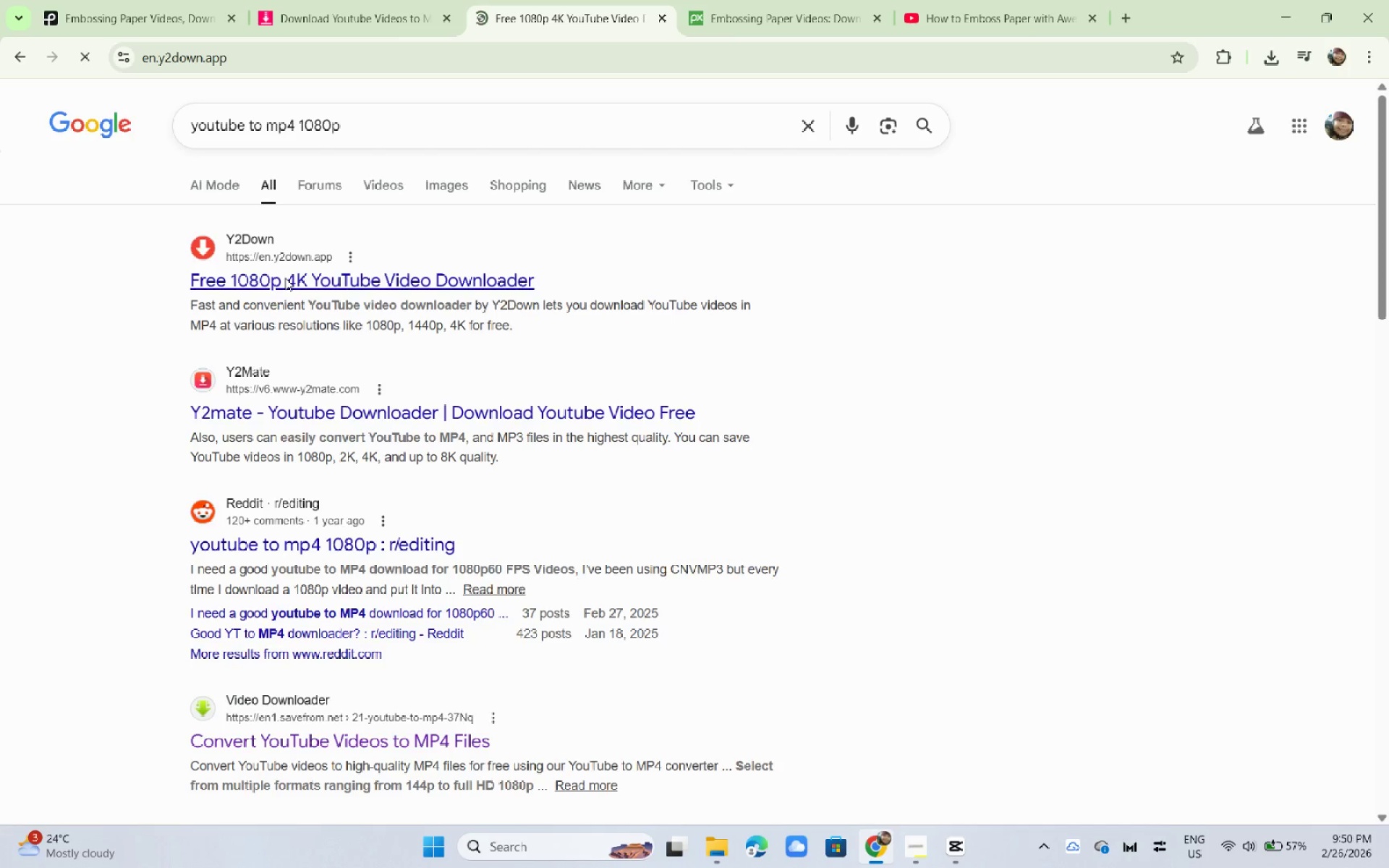 
left_click([559, 263])
 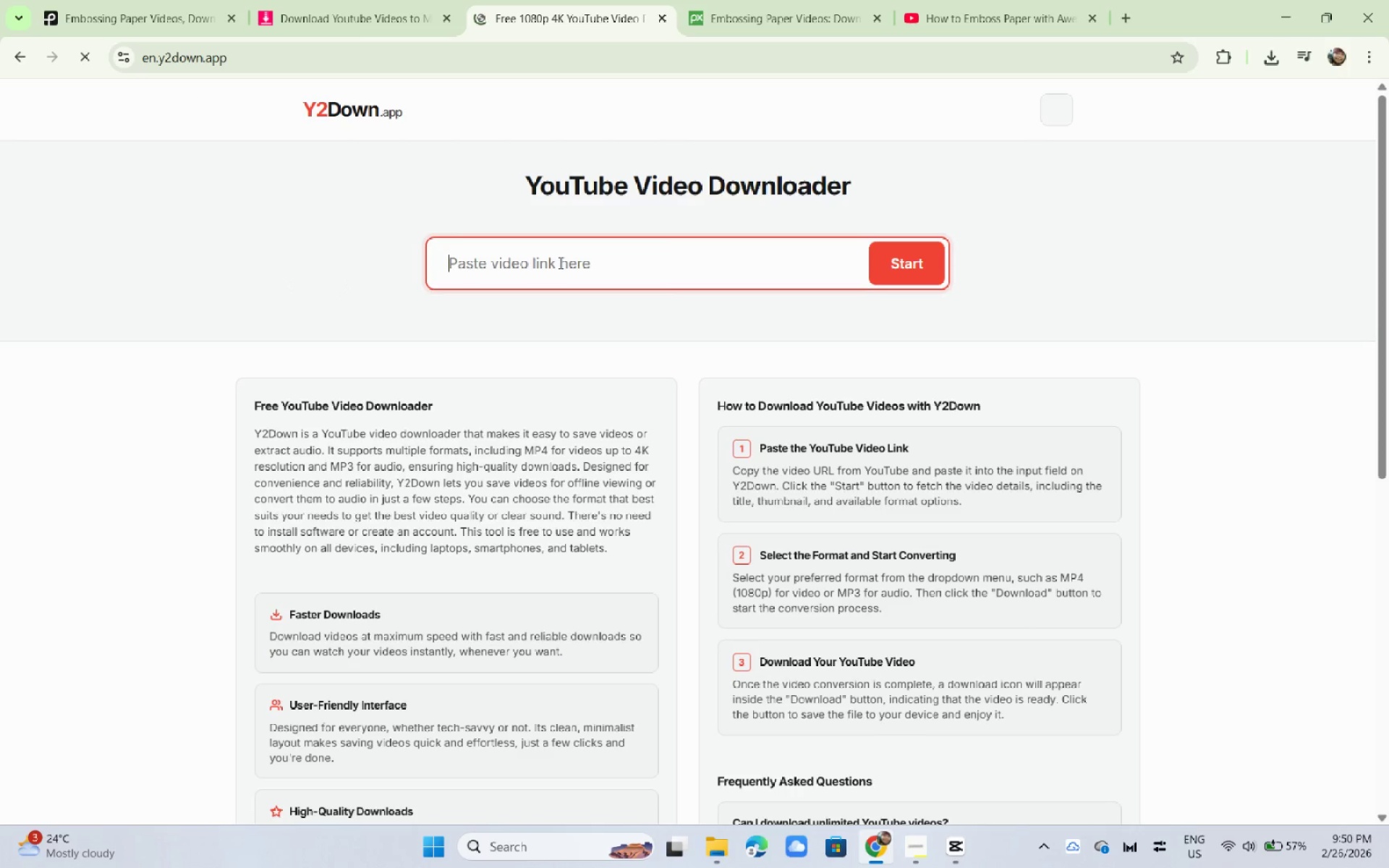 
key(Control+V)
 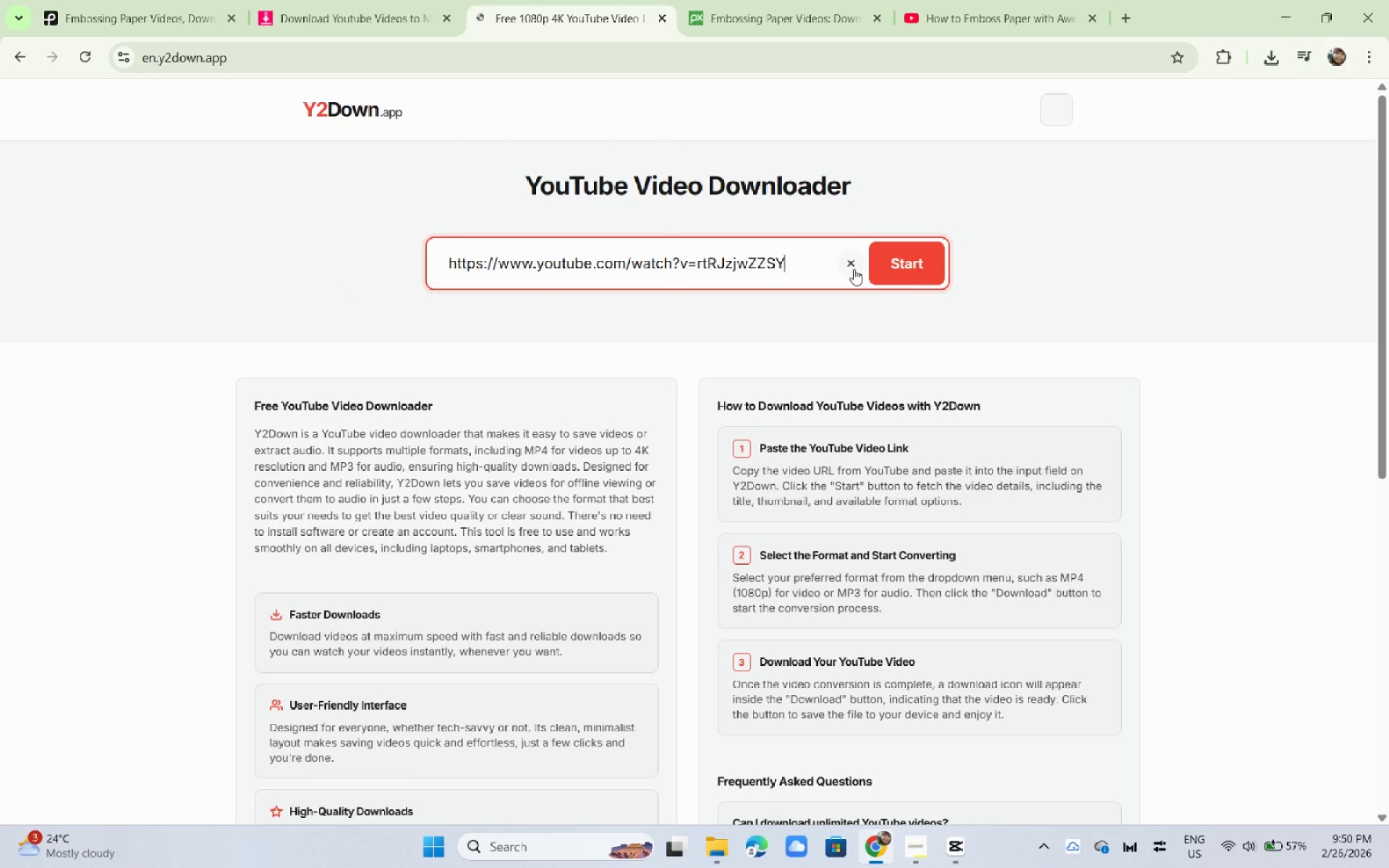 
left_click([920, 267])
 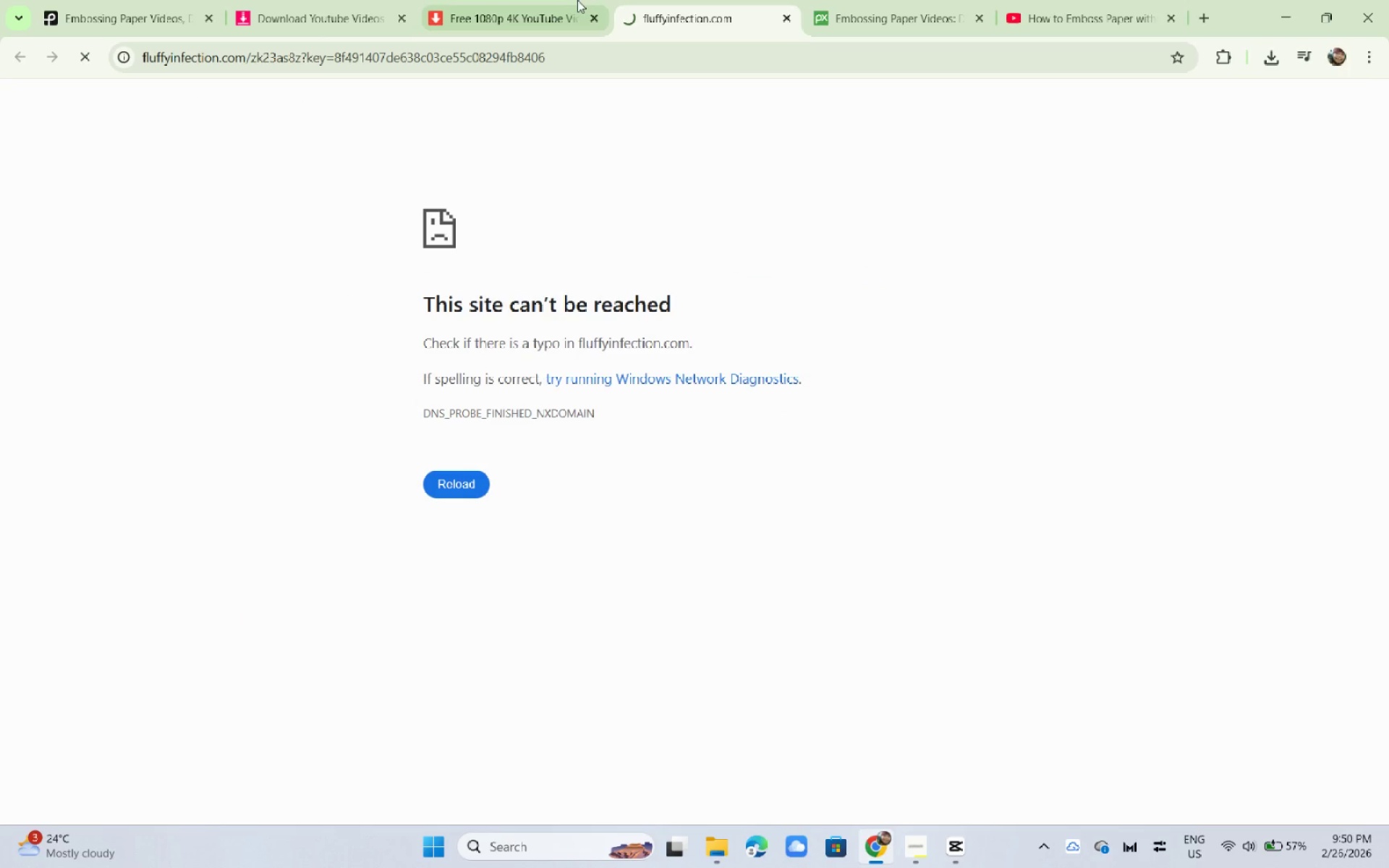 
left_click([789, 17])
 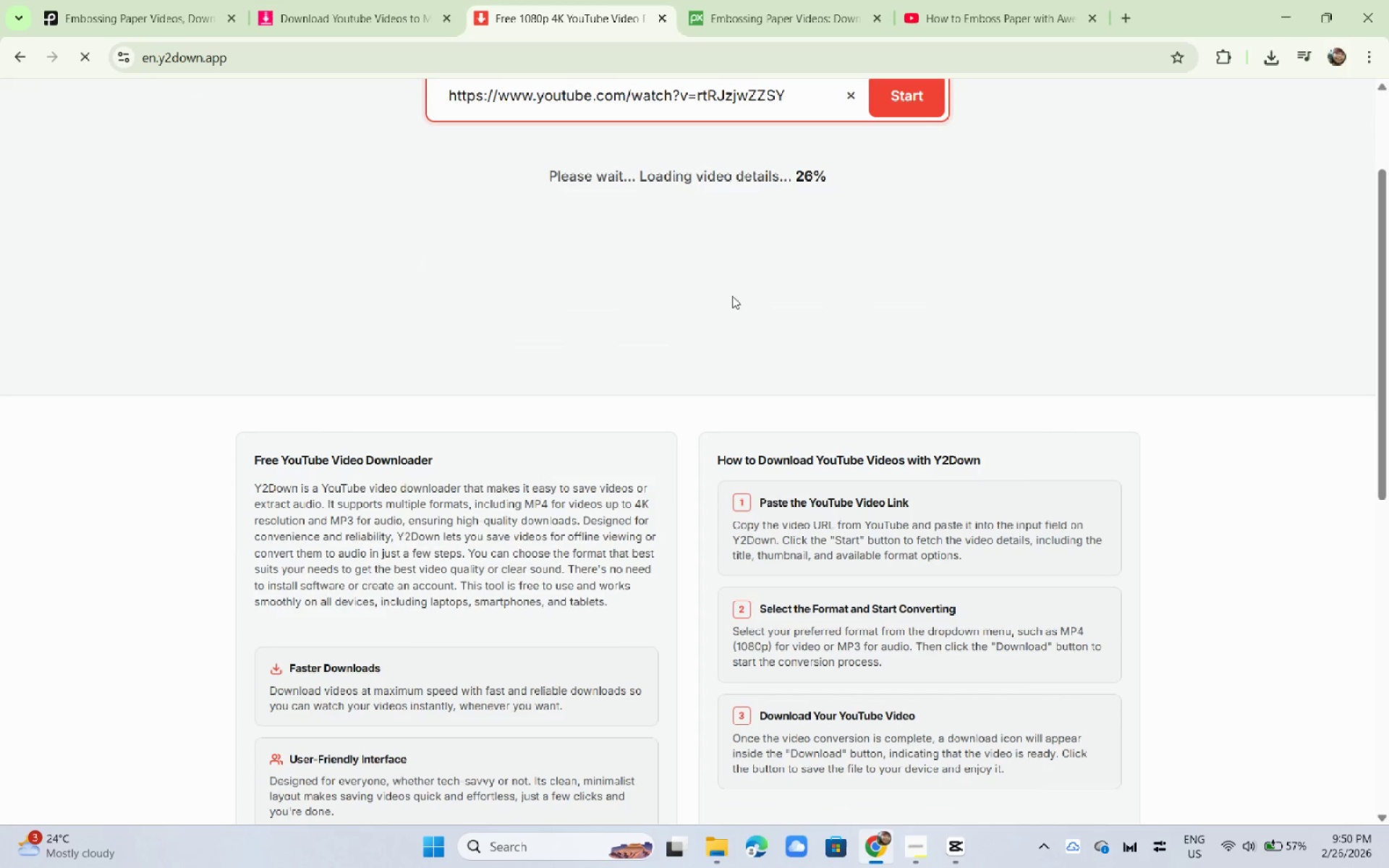 
scroll: coordinate [732, 292], scroll_direction: up, amount: 2.0
 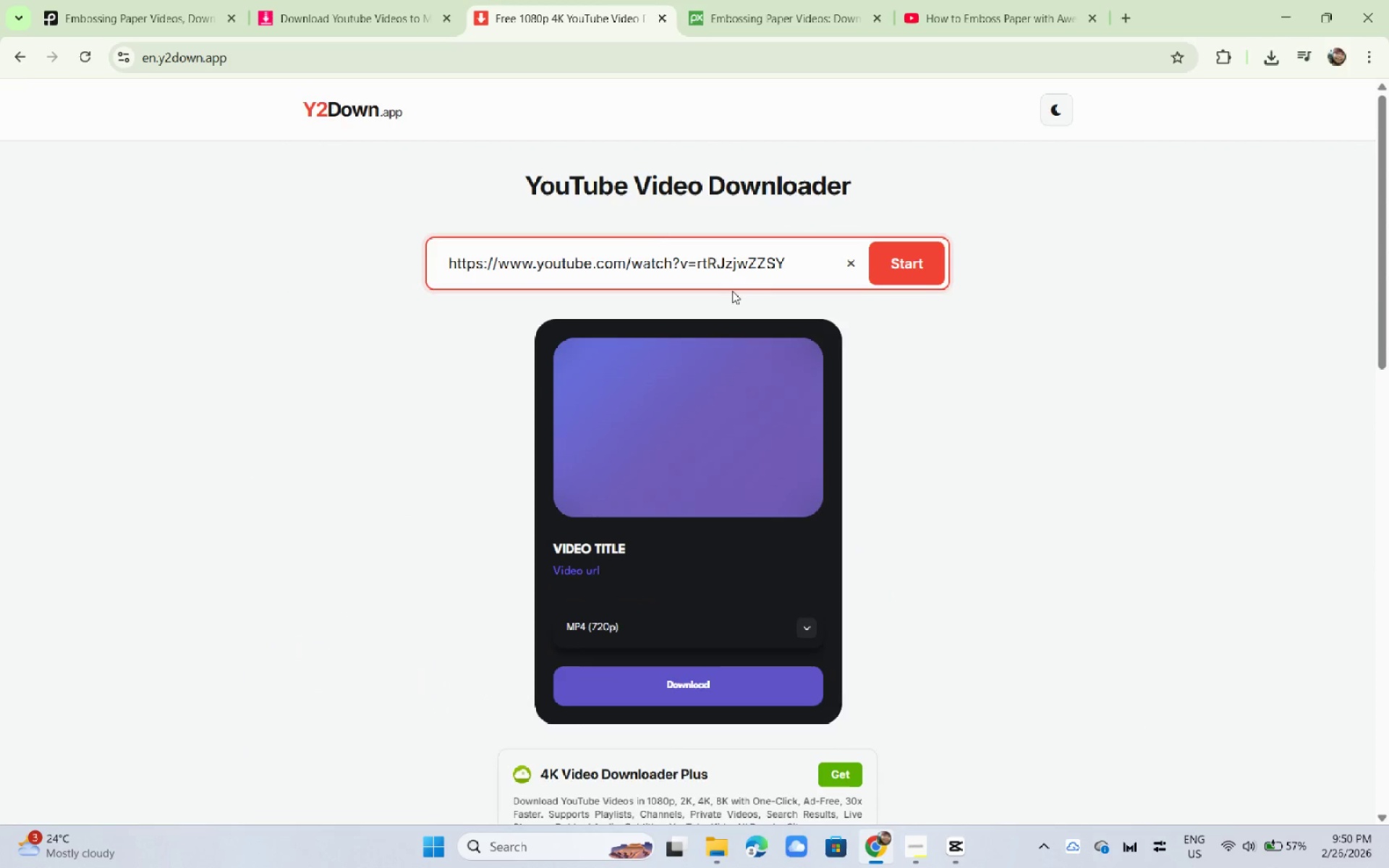 
wait(5.53)
 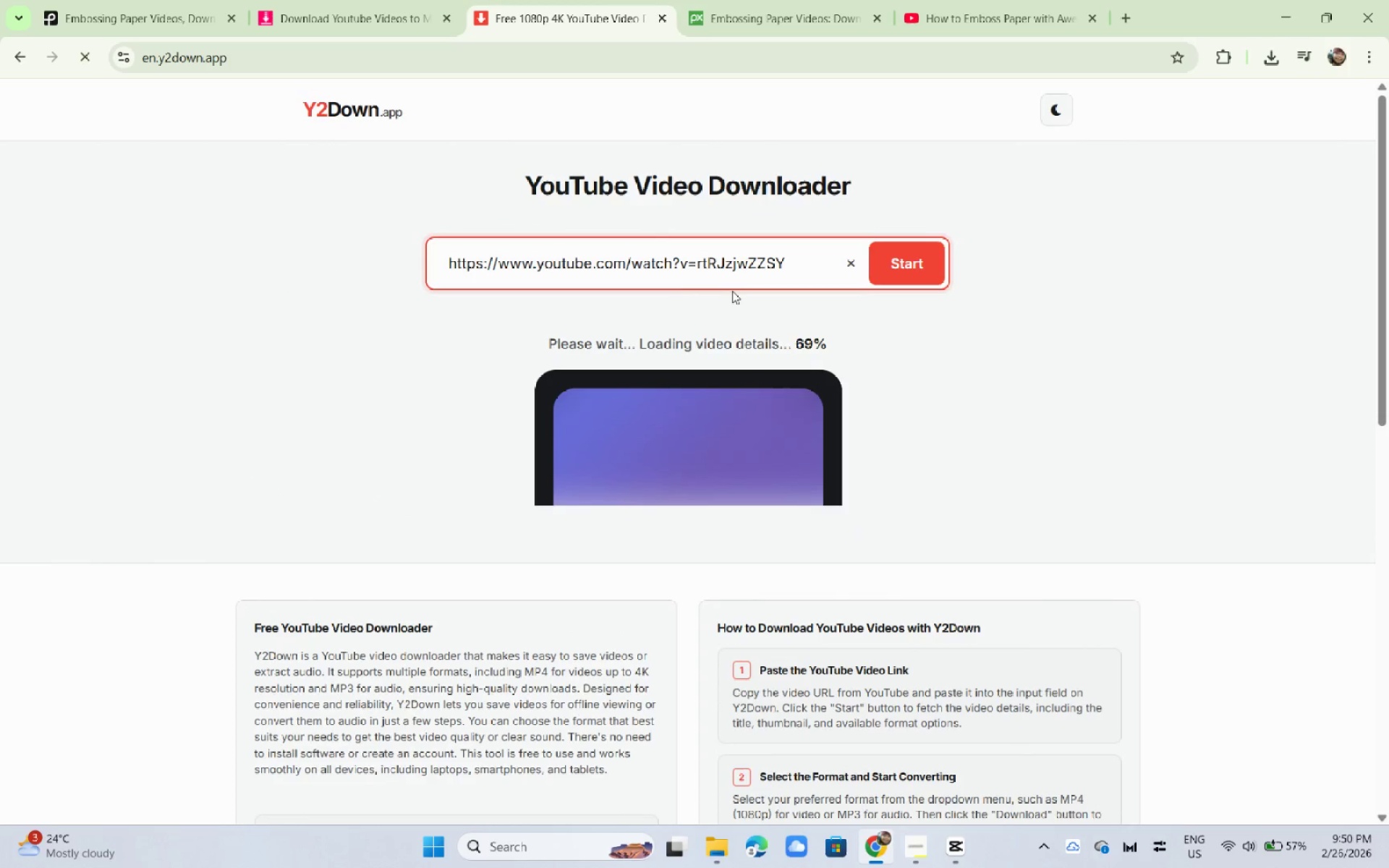 
left_click([919, 258])
 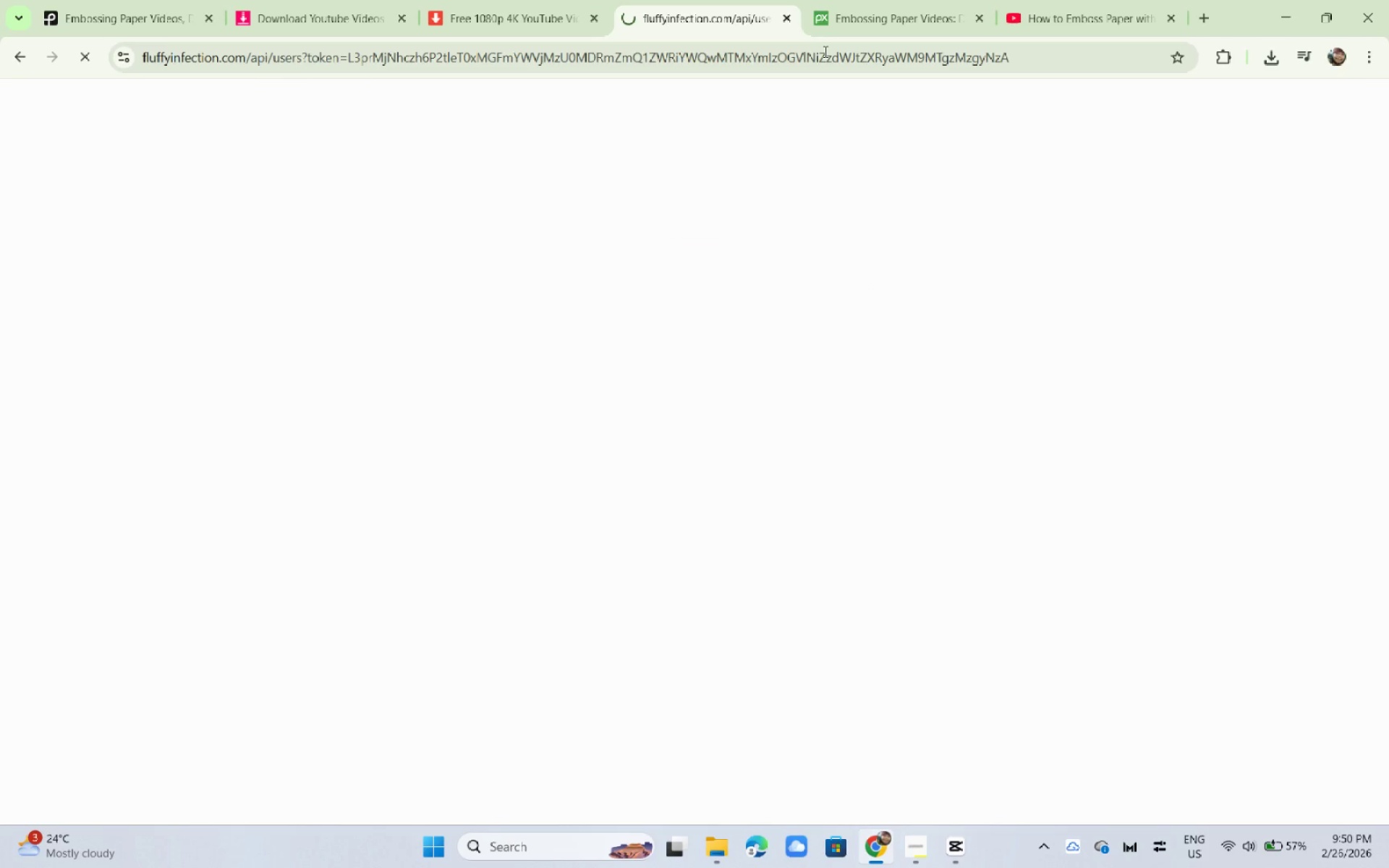 
left_click([791, 20])
 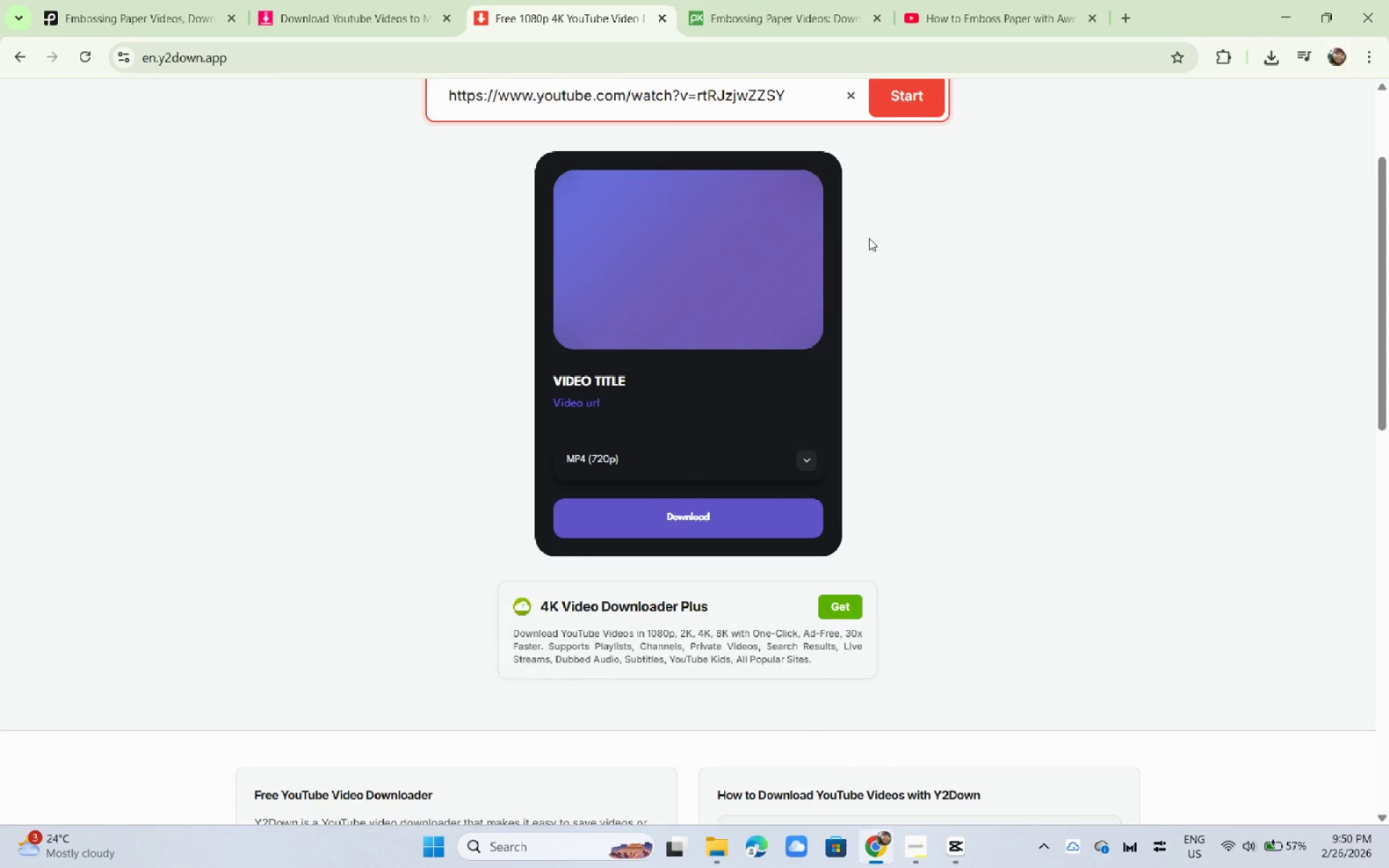 
left_click([912, 259])
 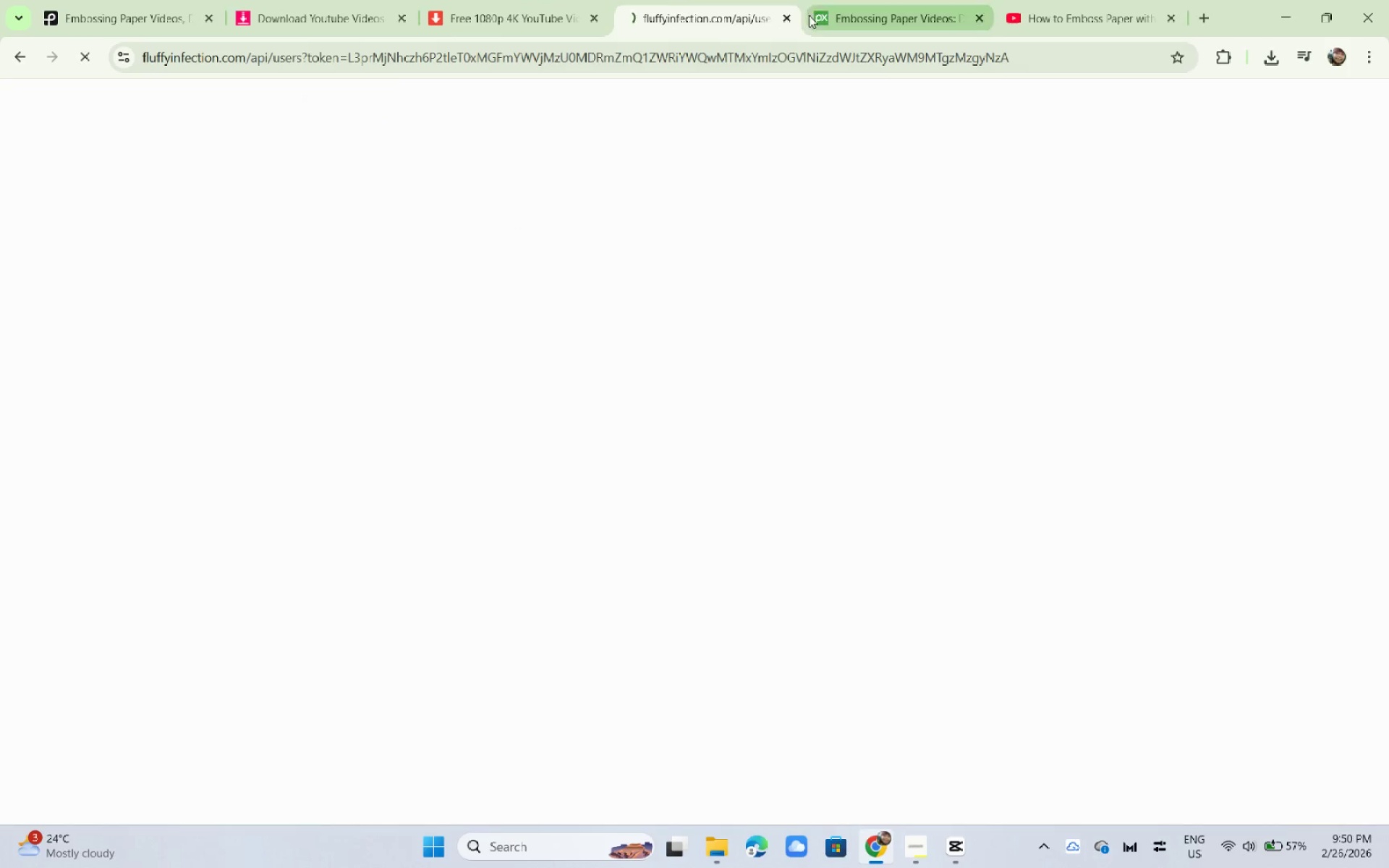 
scroll: coordinate [870, 229], scroll_direction: up, amount: 3.0
 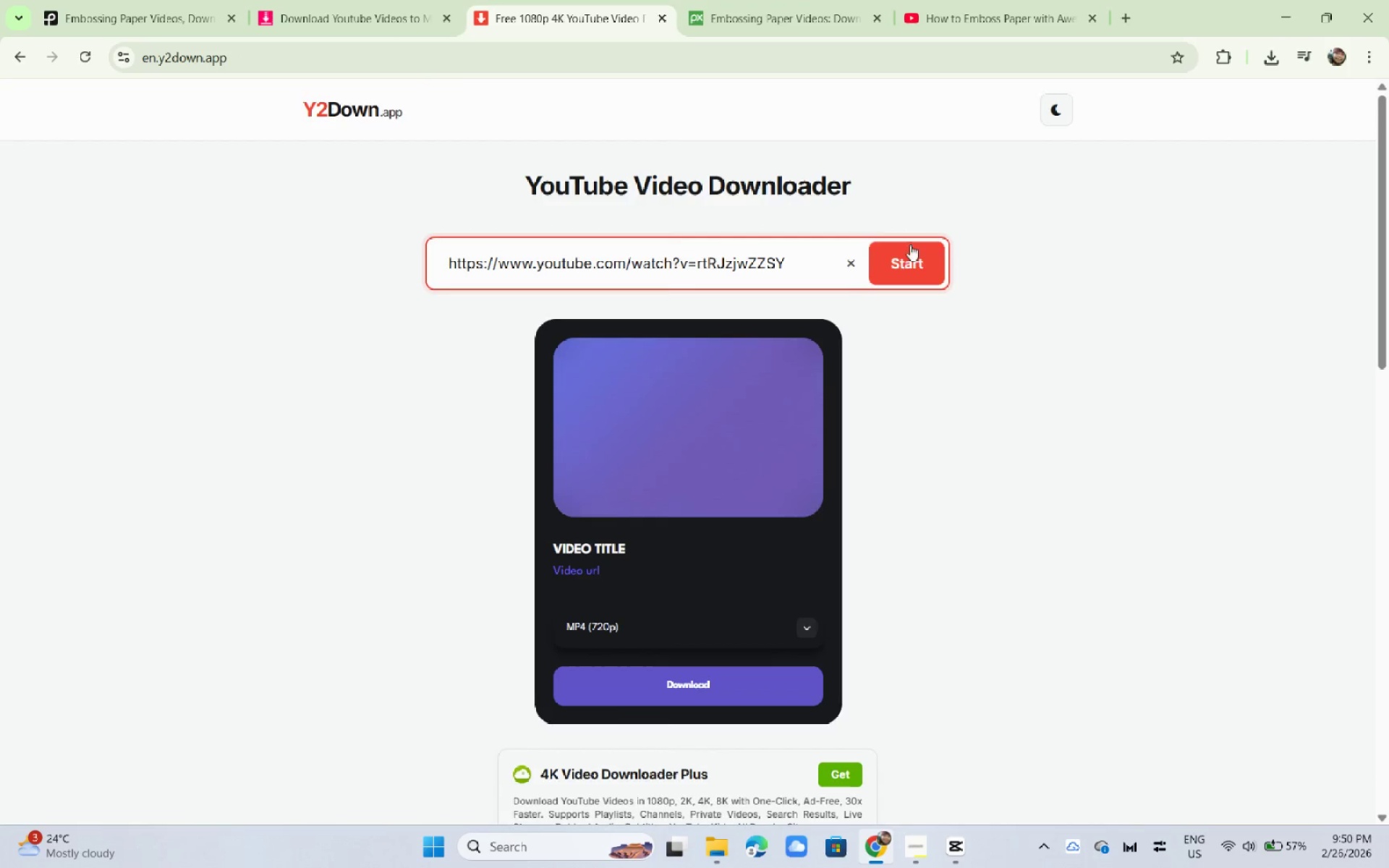 
left_click([789, 16])
 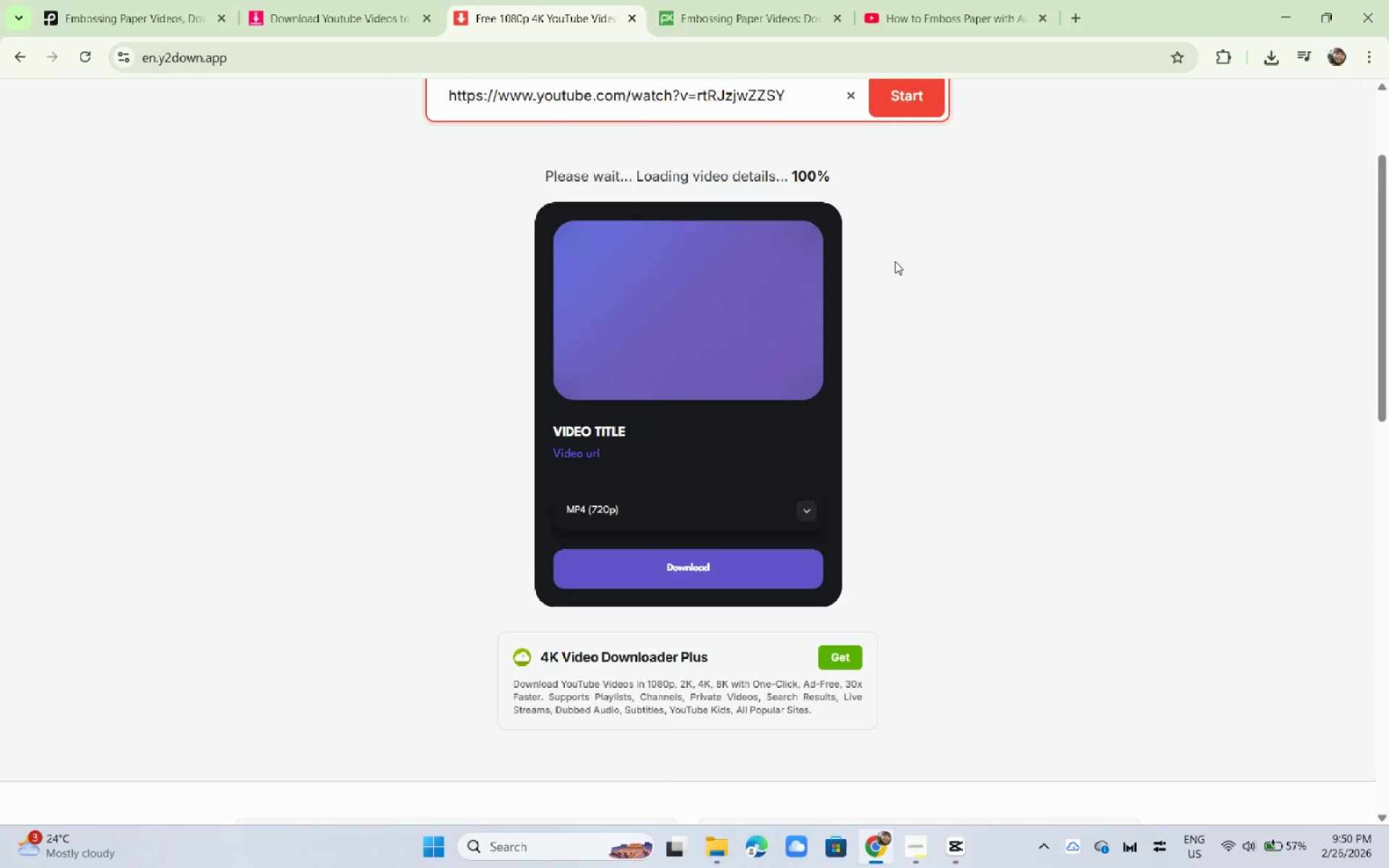 
scroll: coordinate [895, 261], scroll_direction: up, amount: 2.0
 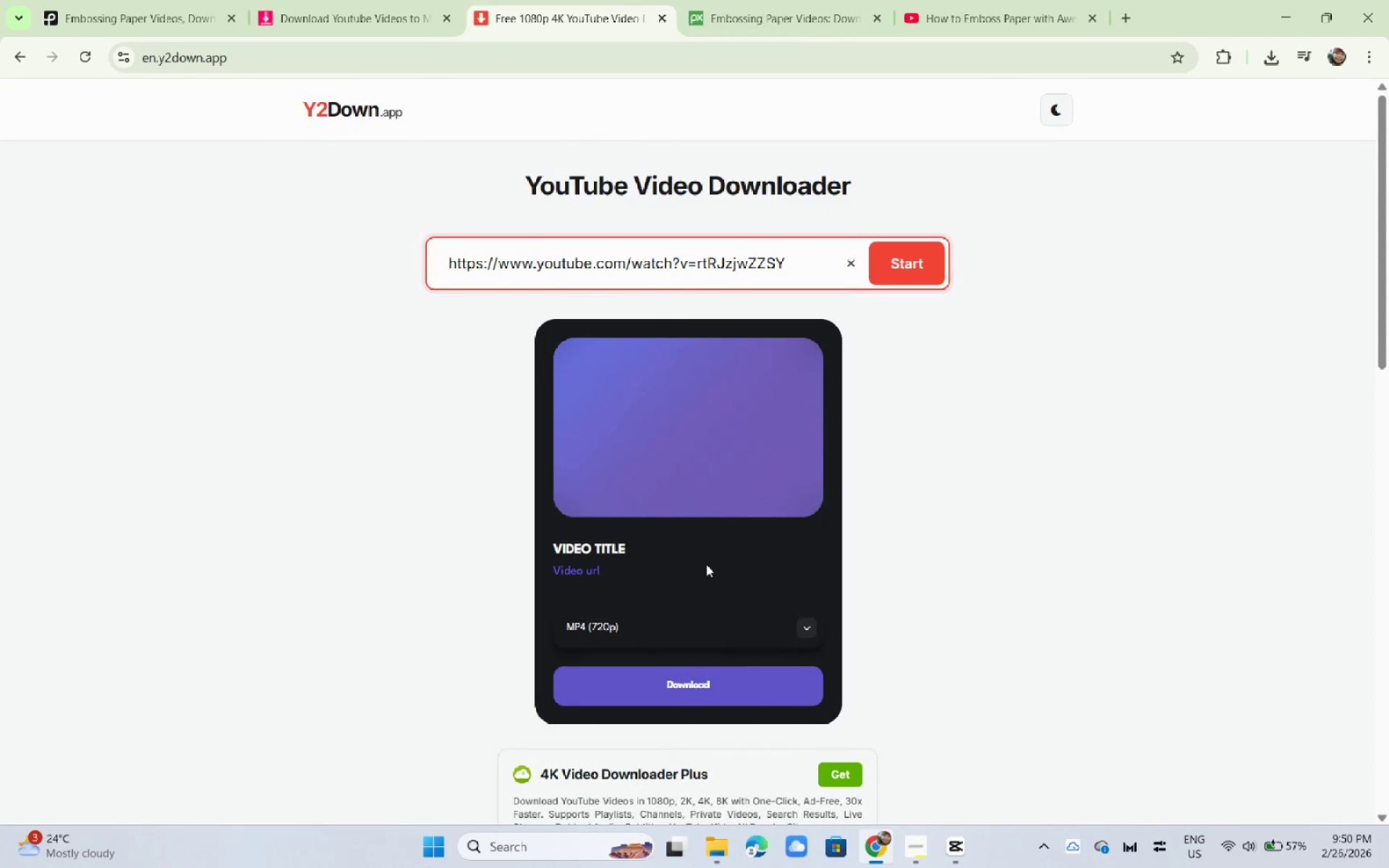 
left_click([705, 604])
 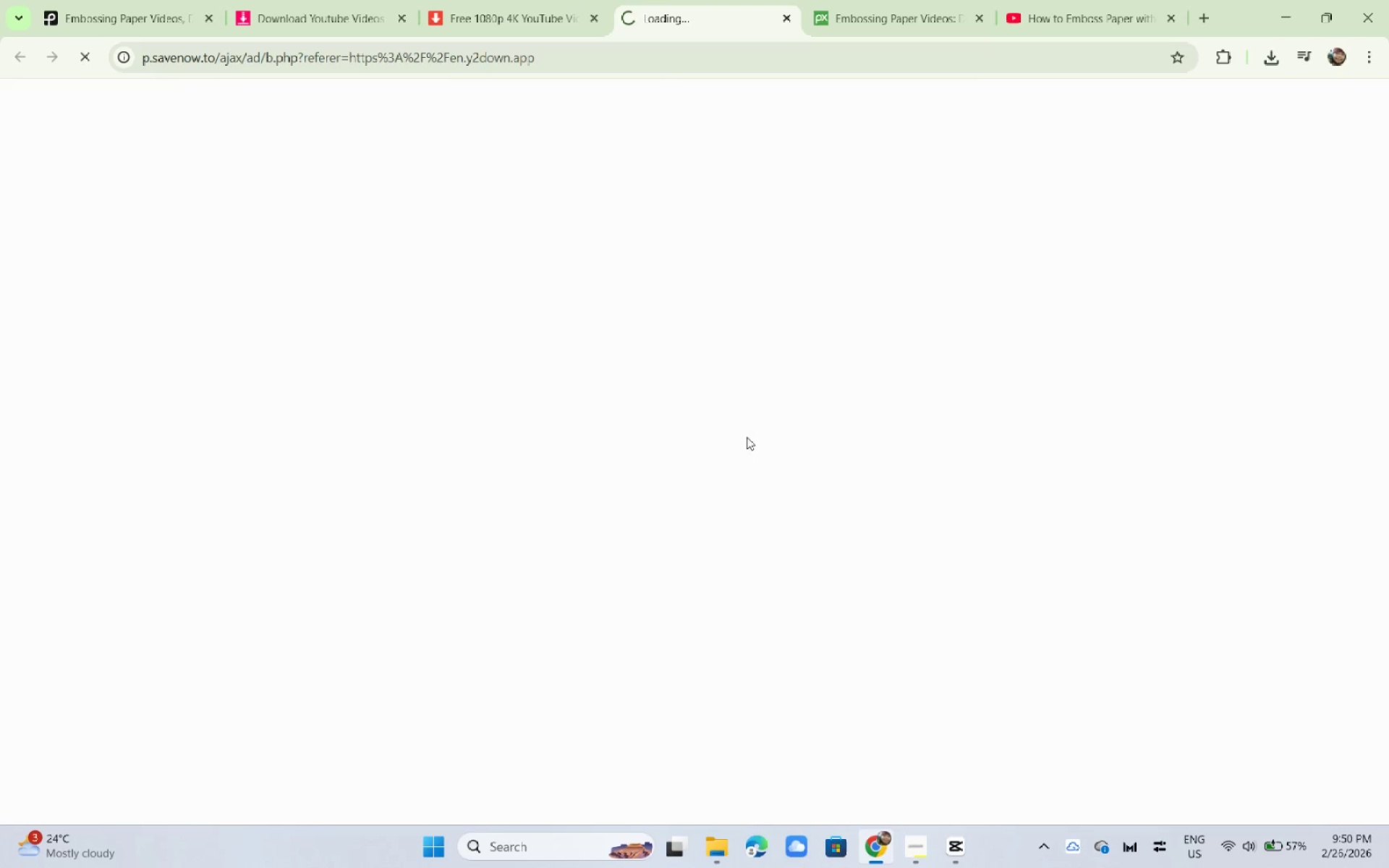 
scroll: coordinate [689, 592], scroll_direction: down, amount: 1.0
 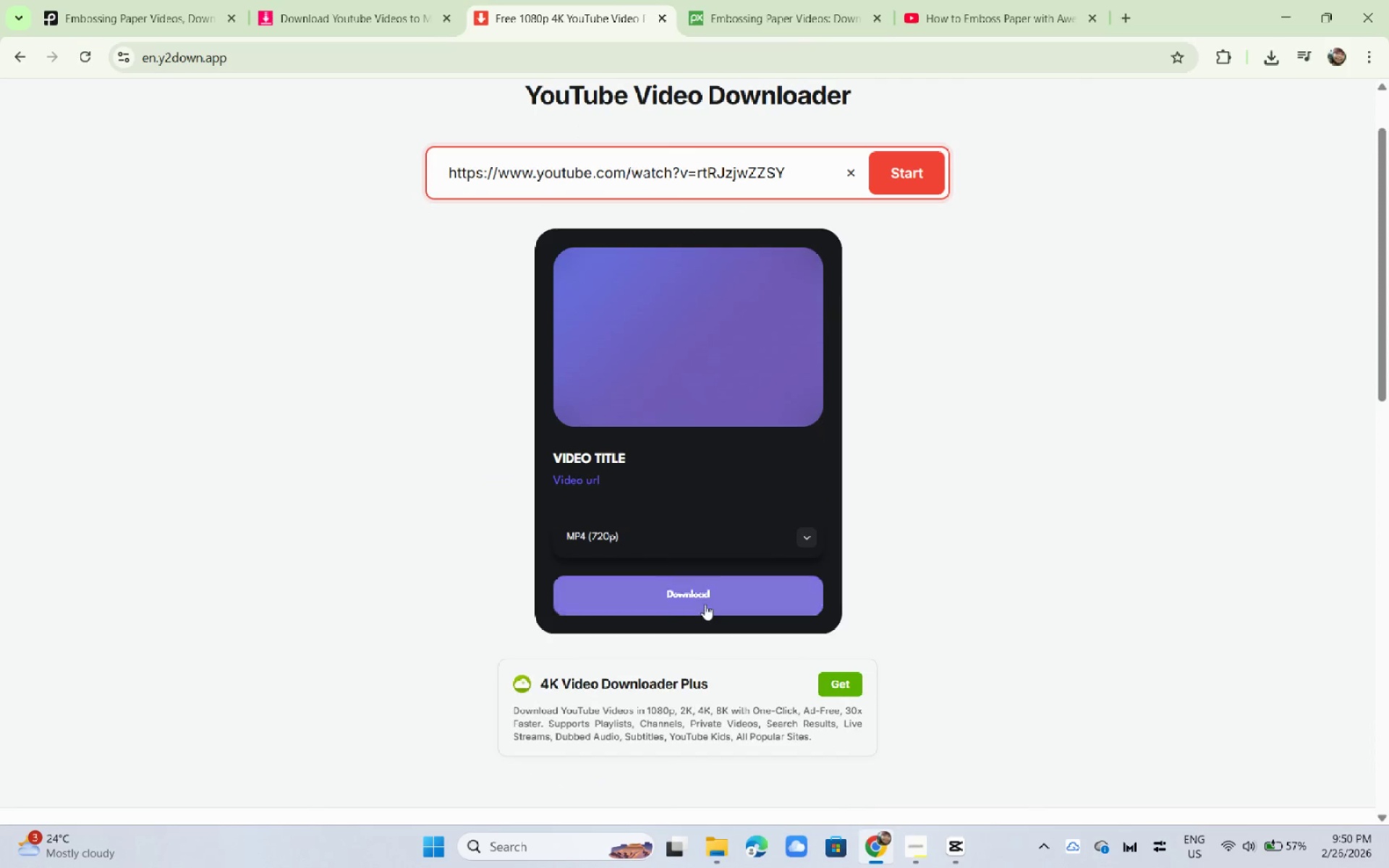 
left_click([787, 12])
 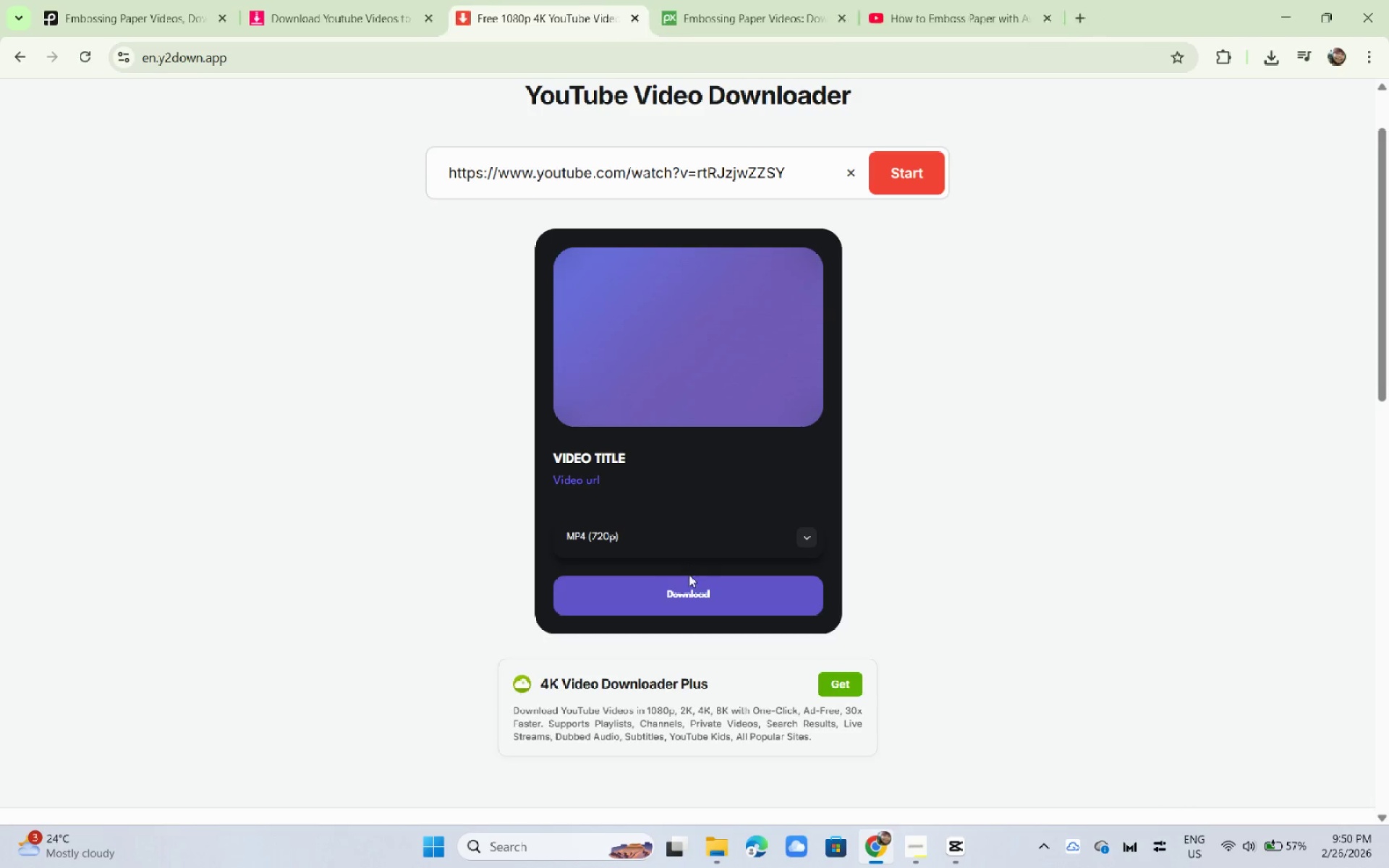 
left_click([688, 587])
 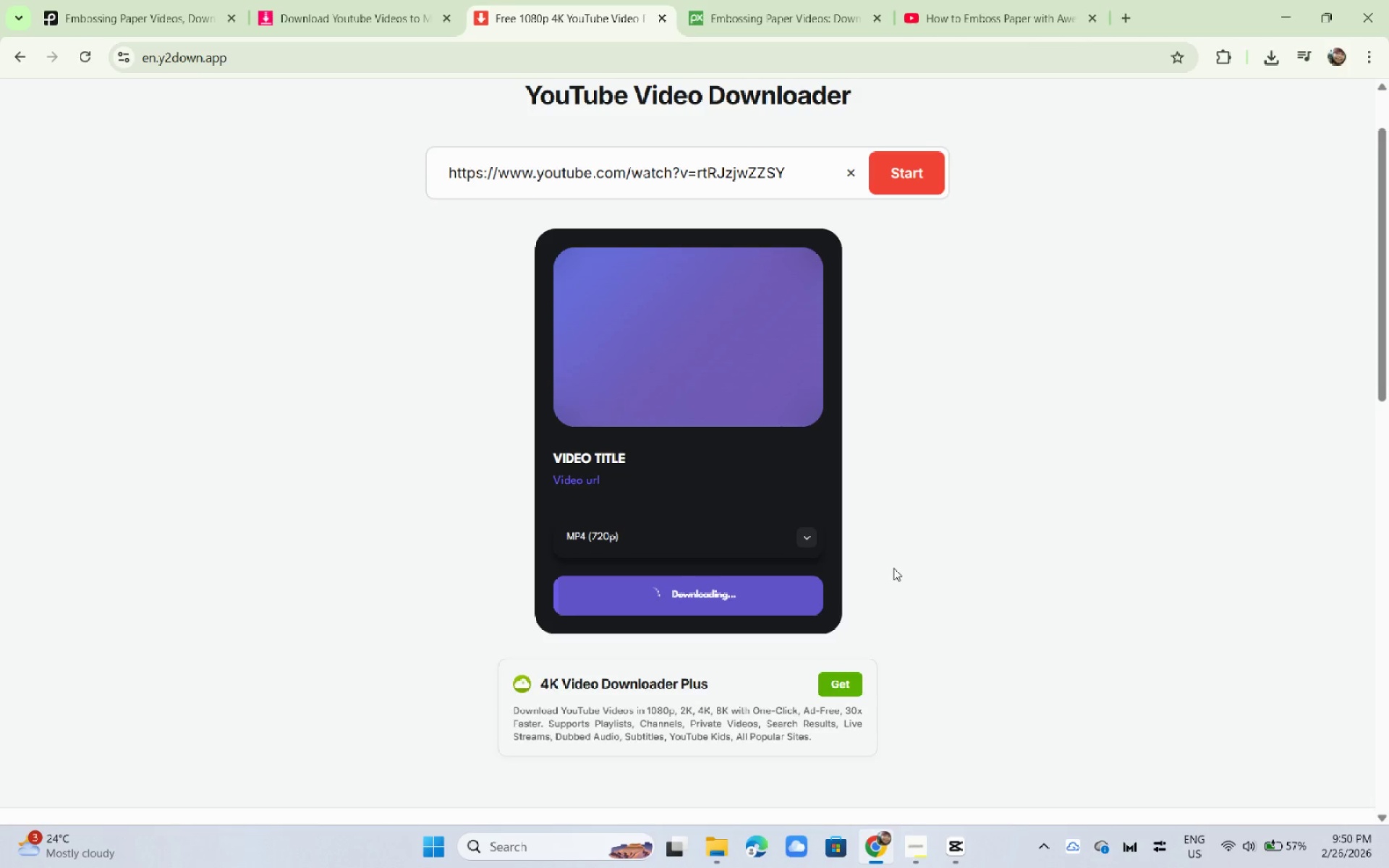 
wait(7.19)
 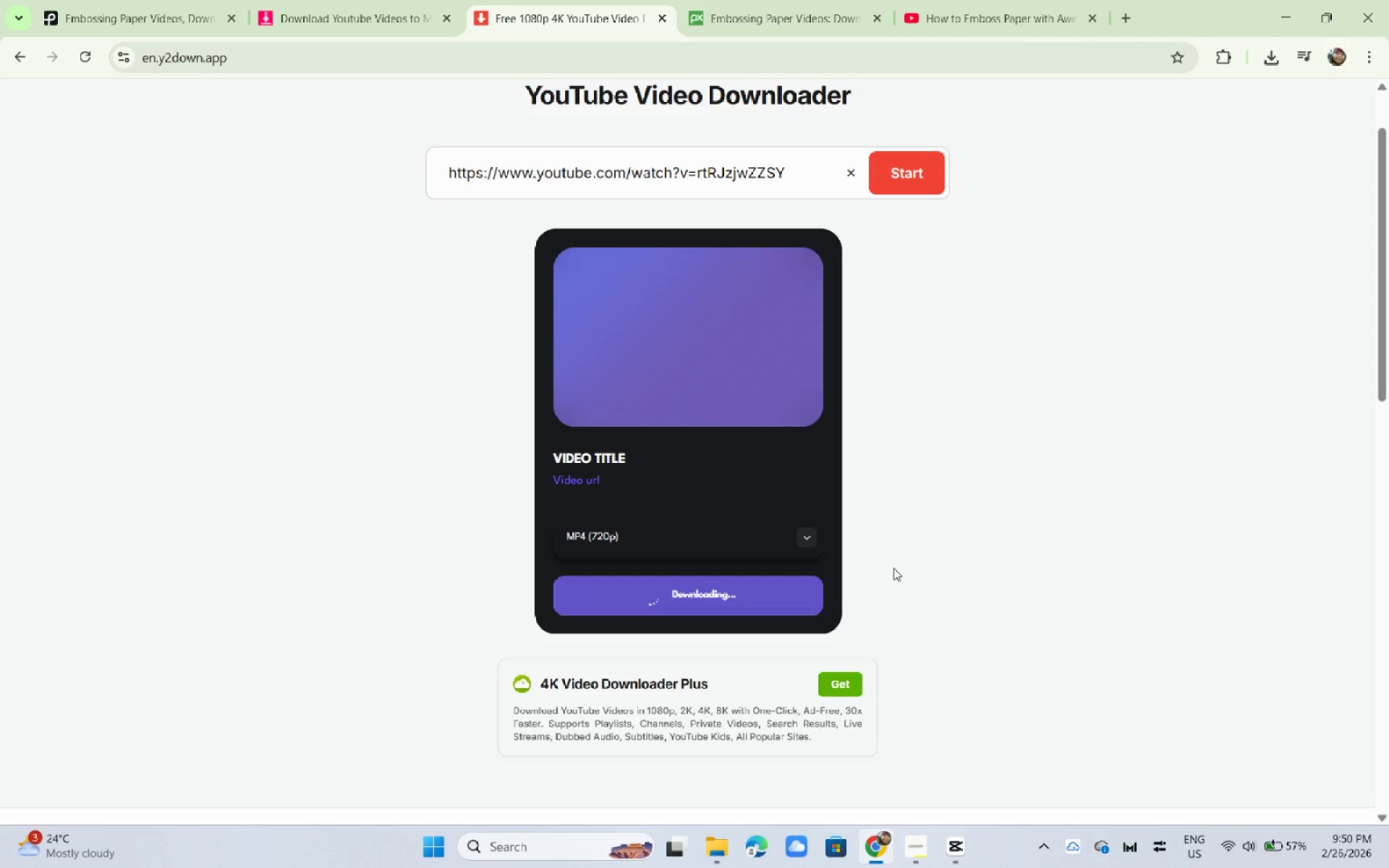 
left_click([353, 0])
 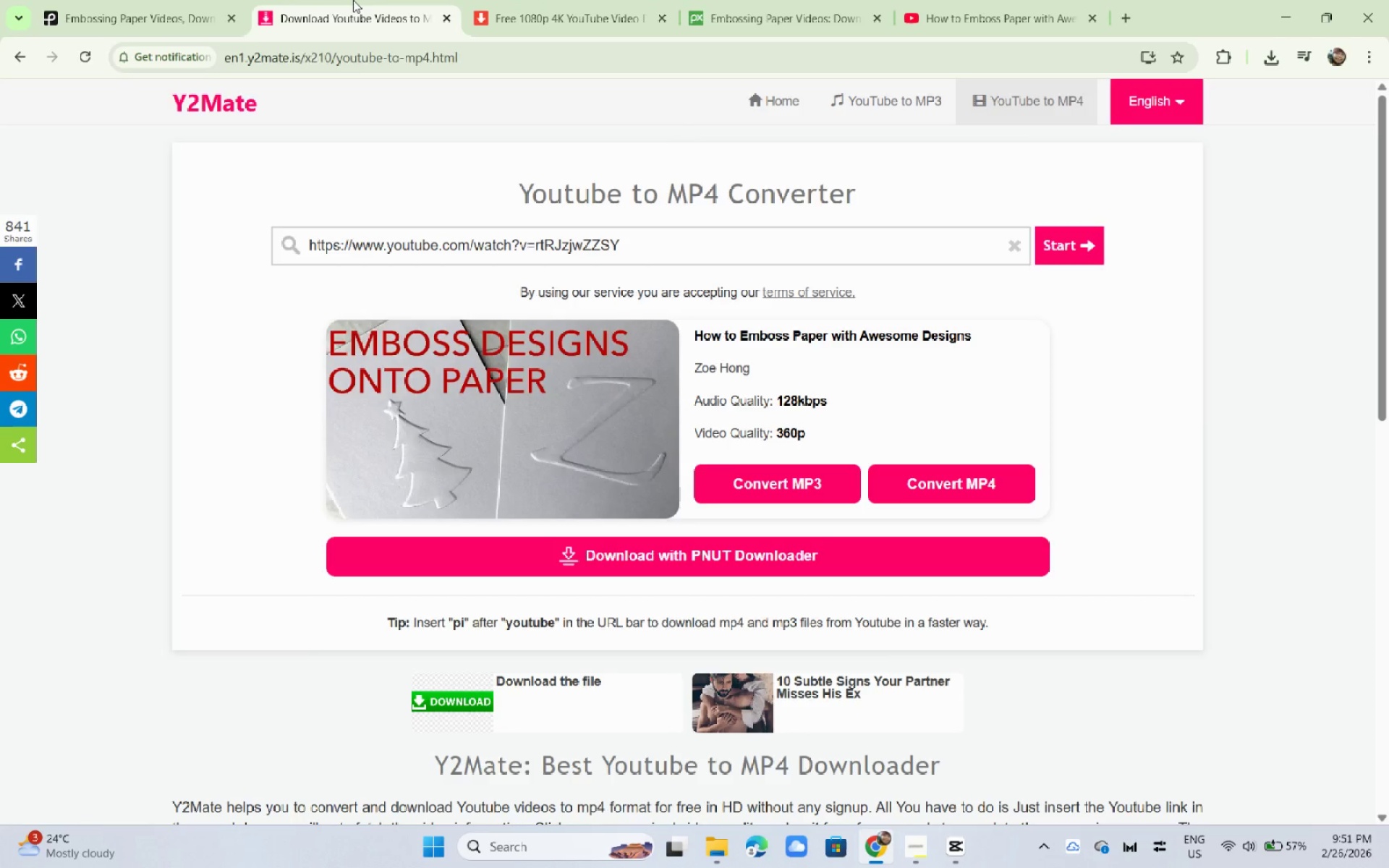 
key(Alt+AltLeft)
 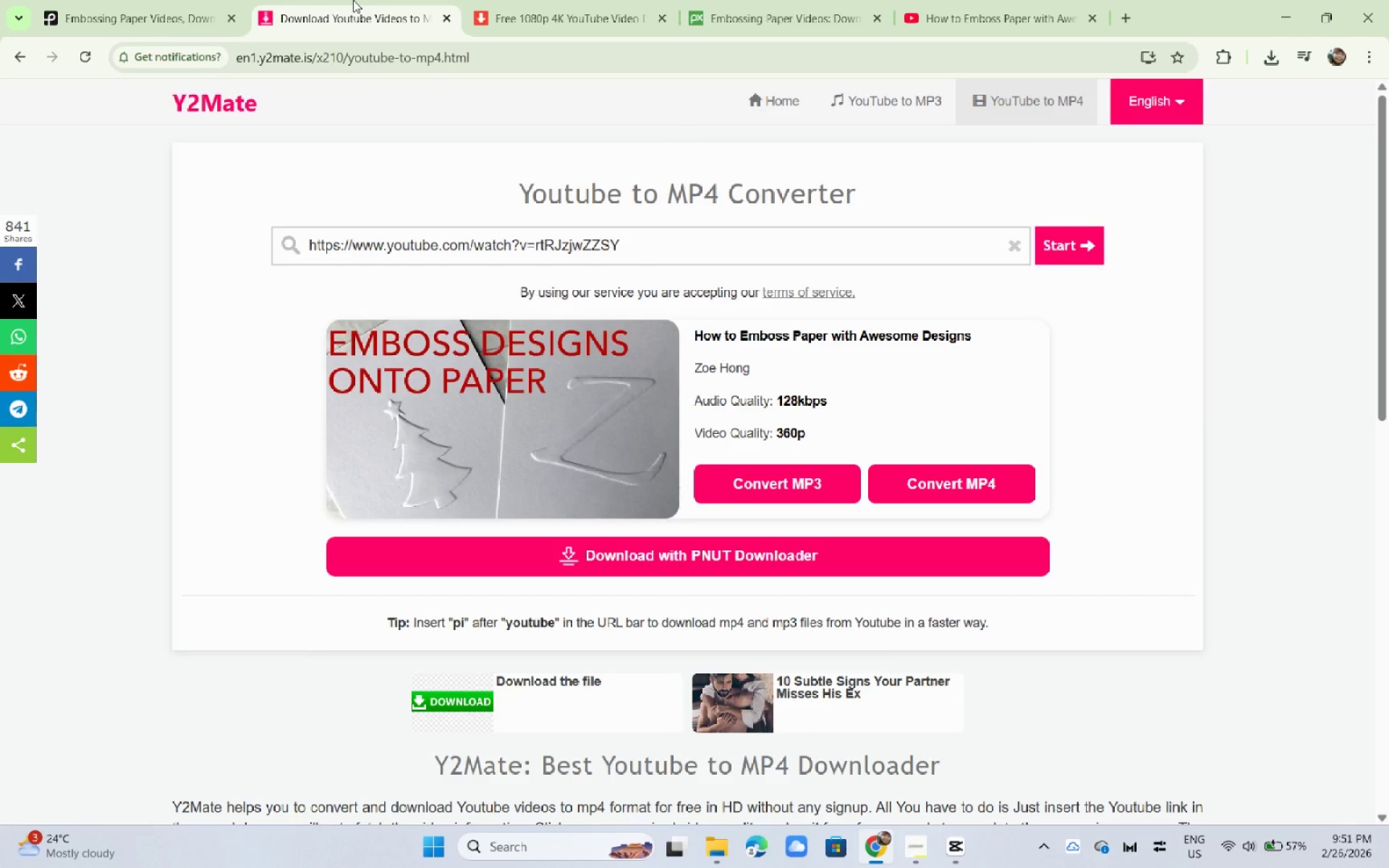 
key(Alt+Tab)